 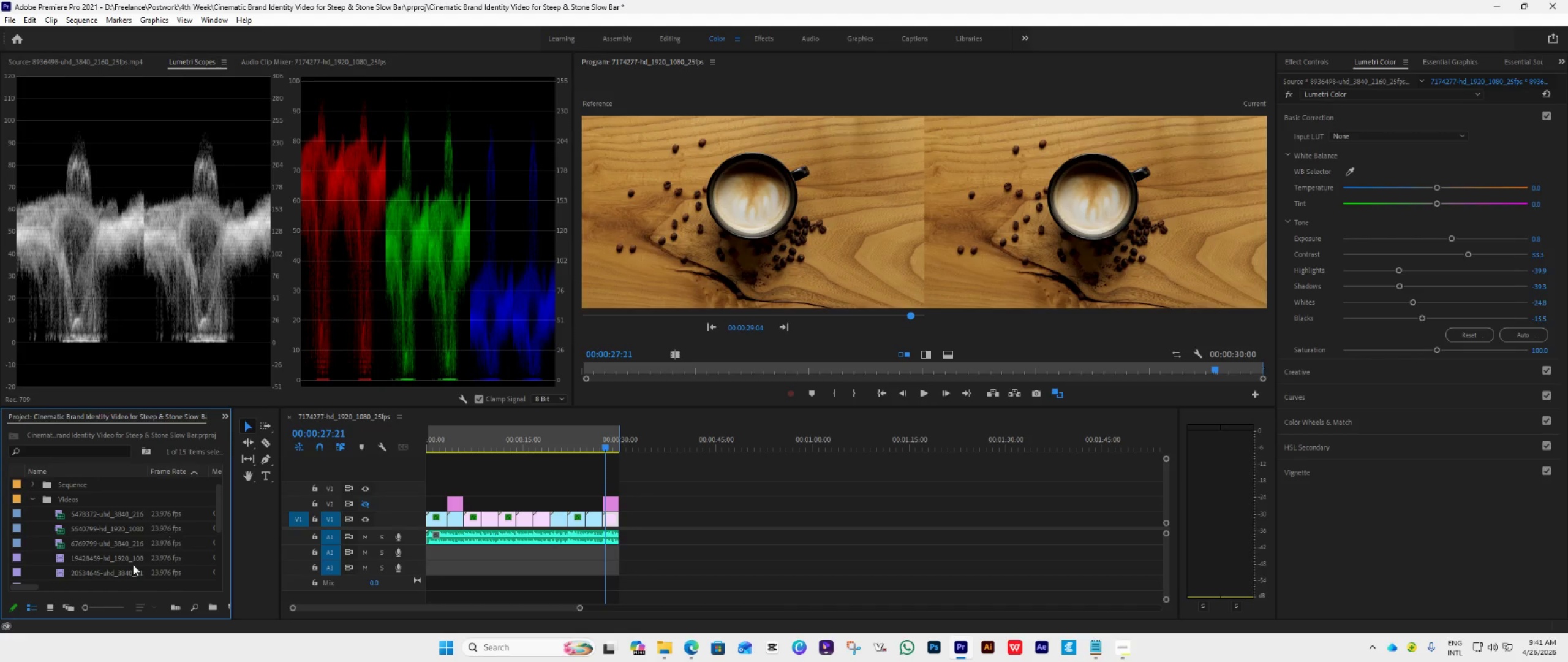 
left_click([37, 495])
 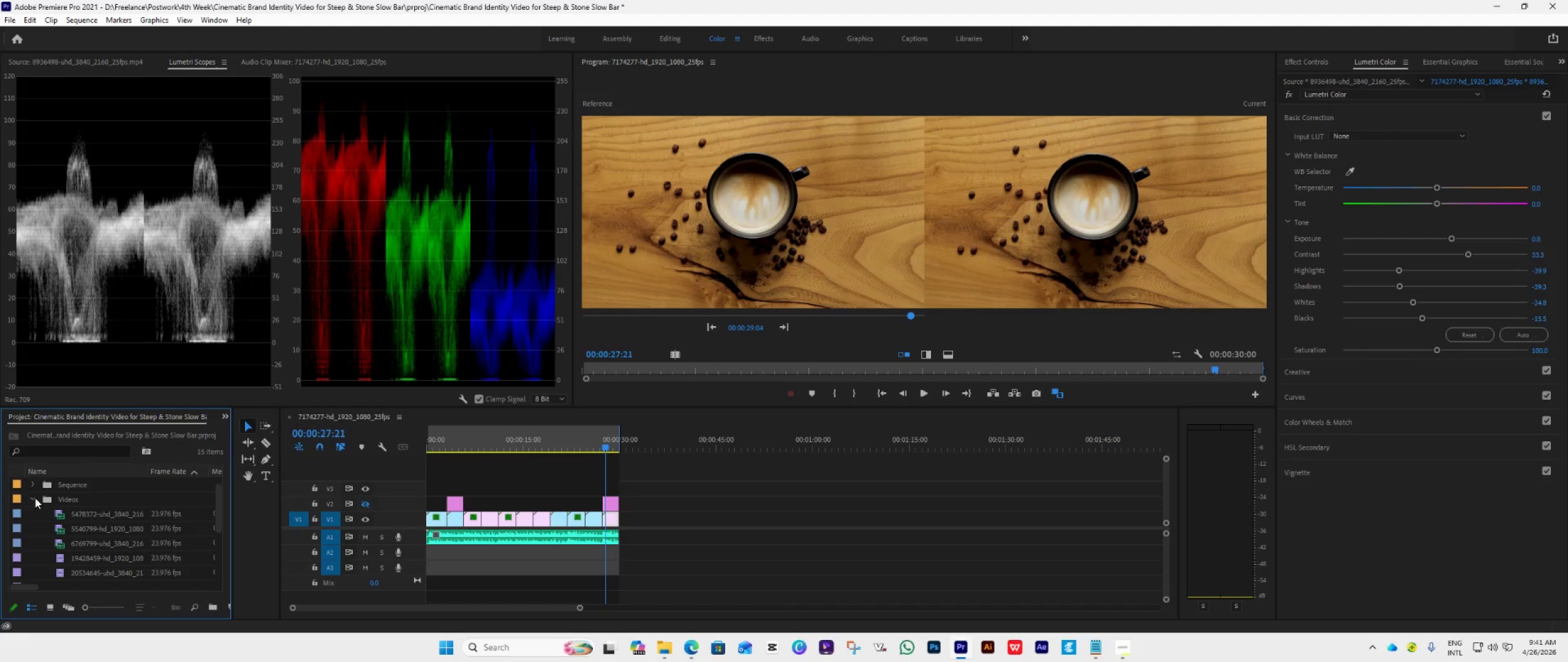 
left_click([35, 498])
 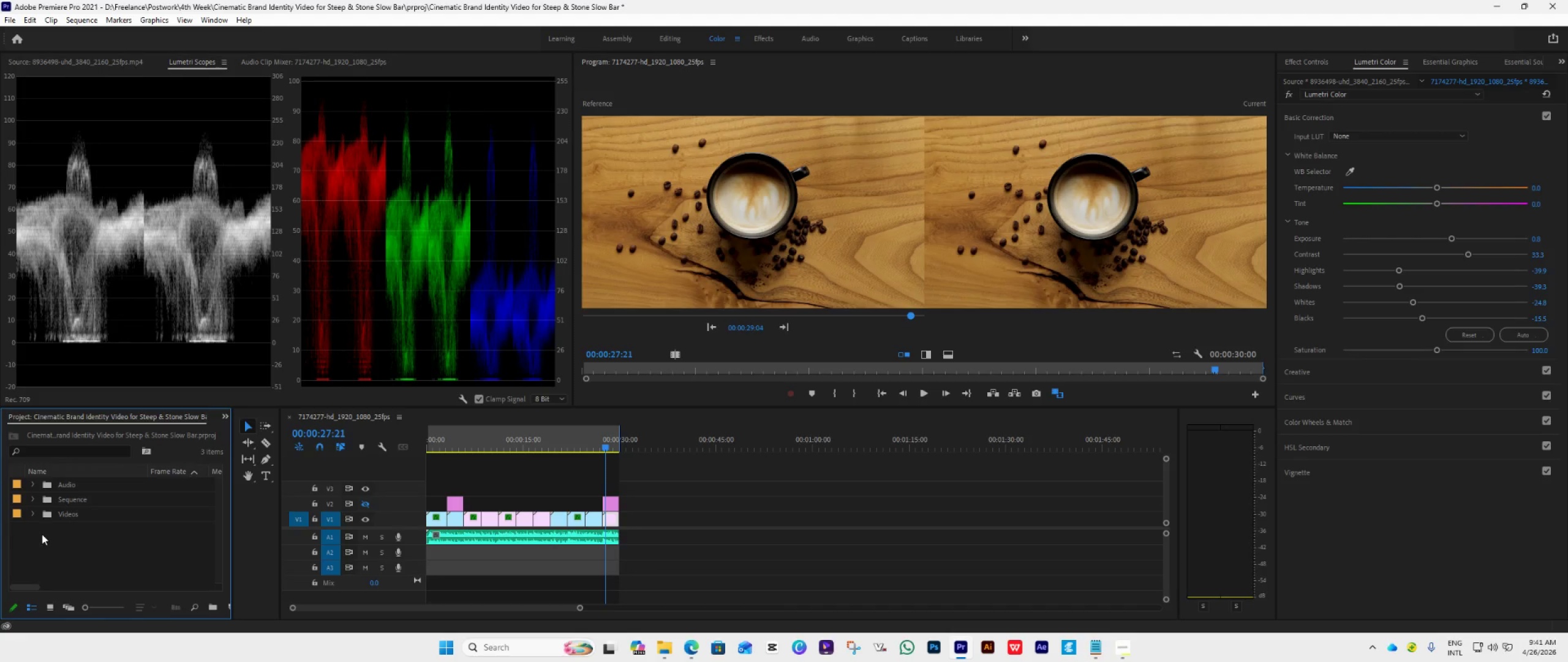 
right_click([42, 534])
 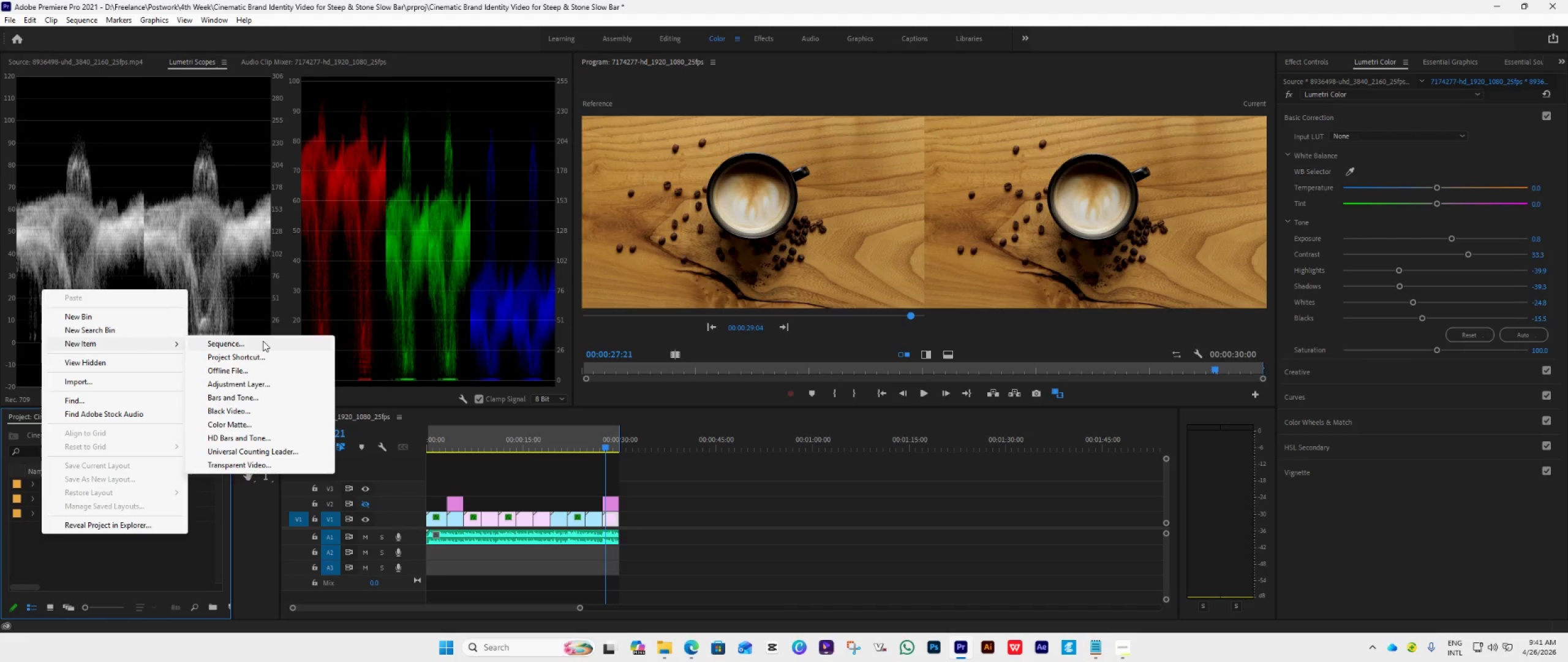 
left_click([253, 384])
 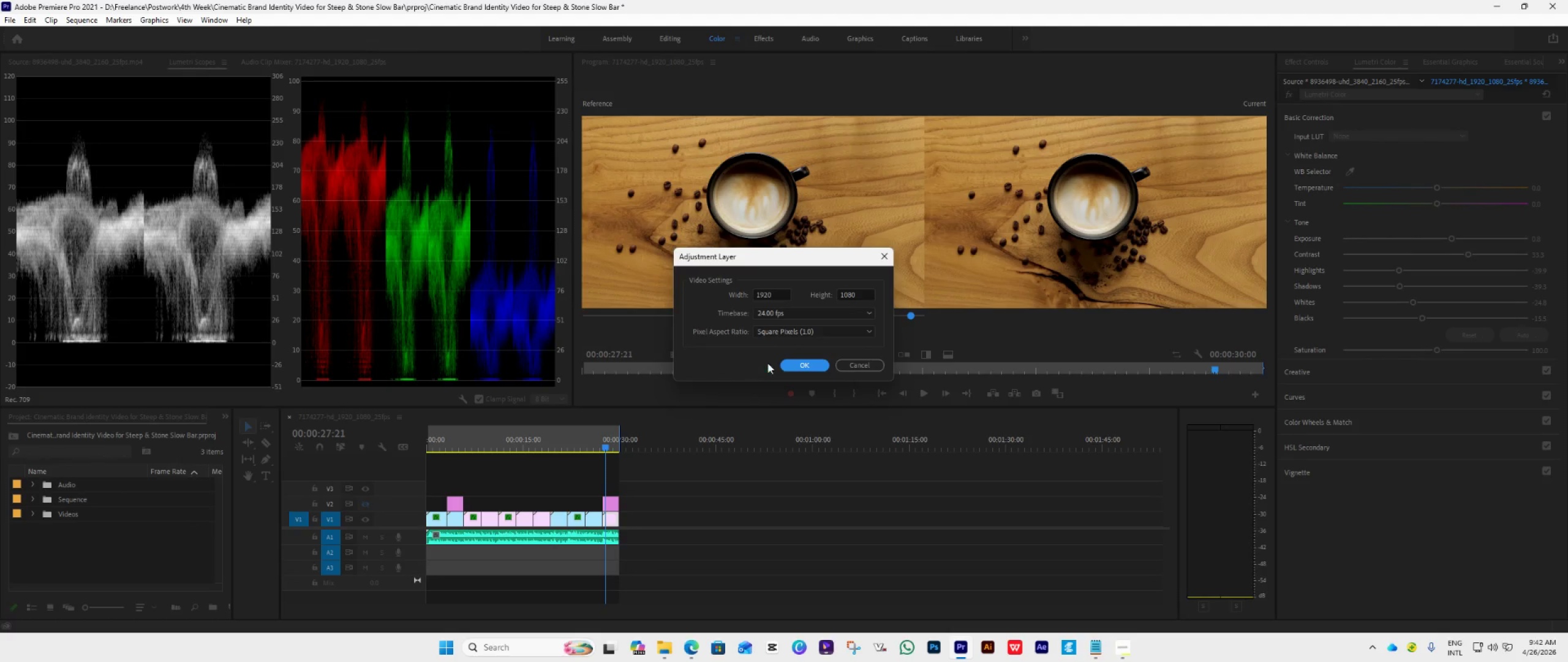 
left_click([792, 365])
 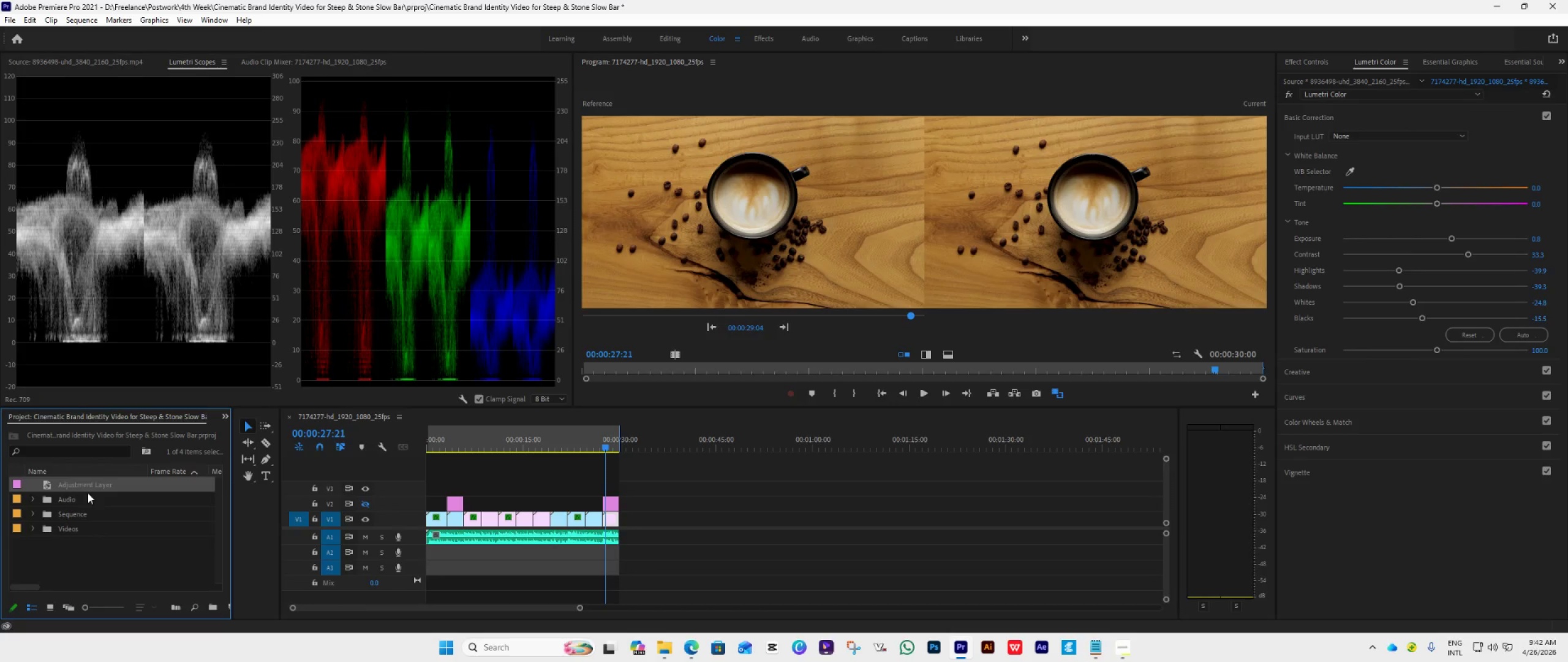 
left_click_drag(start_coordinate=[64, 486], to_coordinate=[419, 489])
 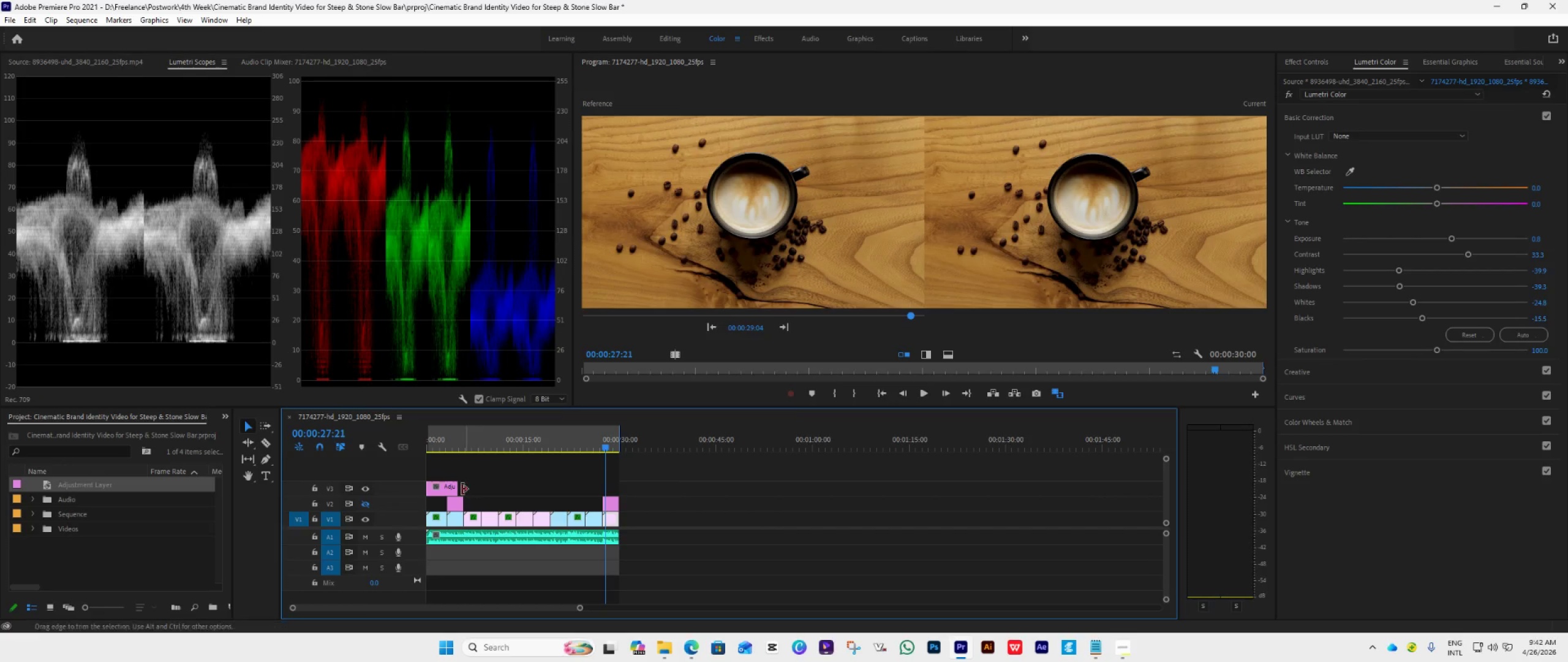 
left_click_drag(start_coordinate=[459, 490], to_coordinate=[620, 533])
 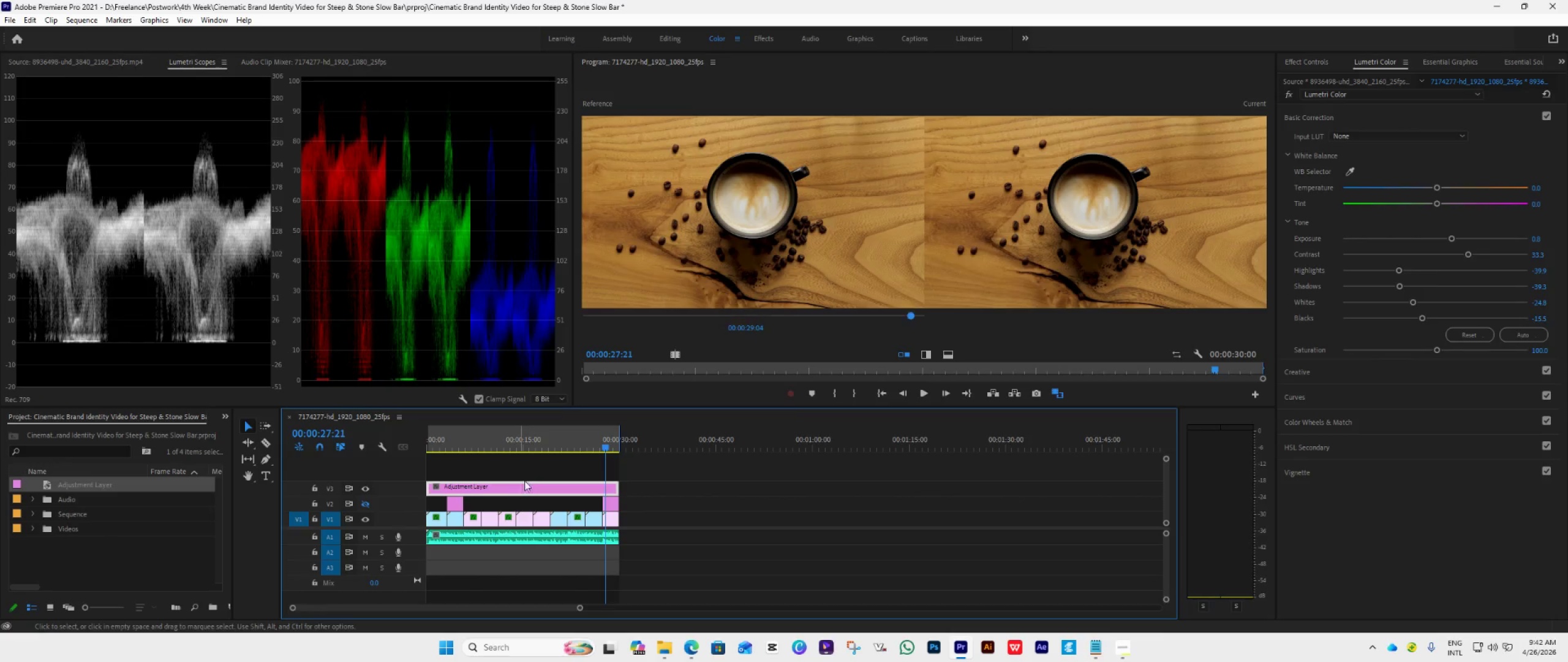 
double_click([533, 445])
 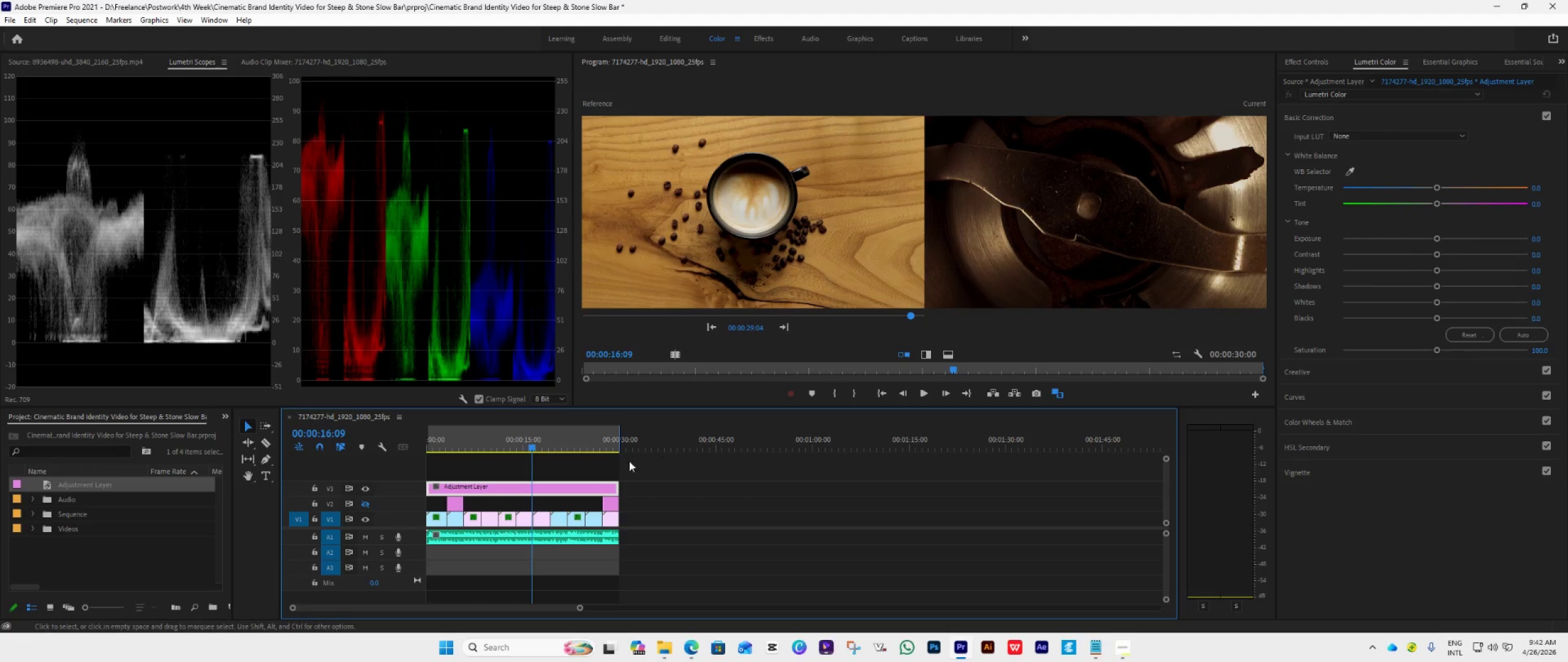 
left_click_drag(start_coordinate=[532, 445], to_coordinate=[462, 493])
 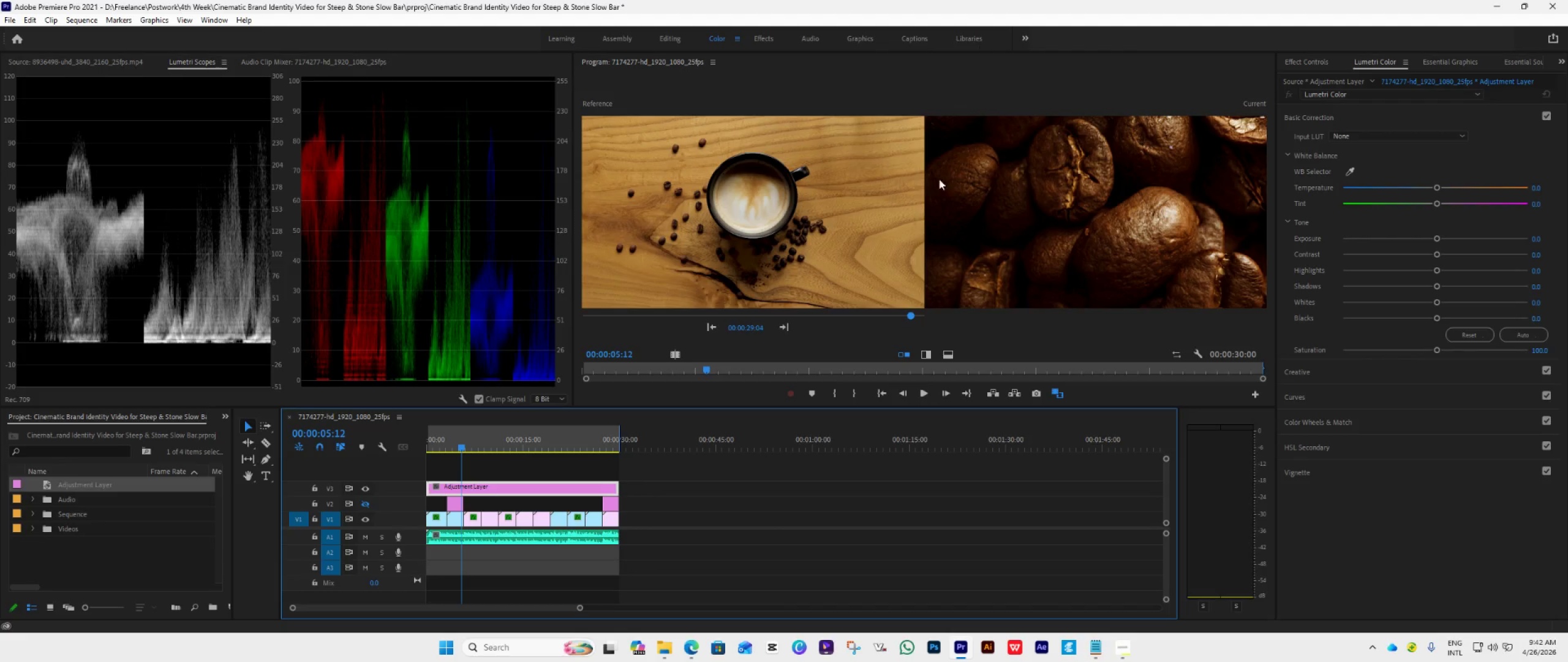 
wait(7.77)
 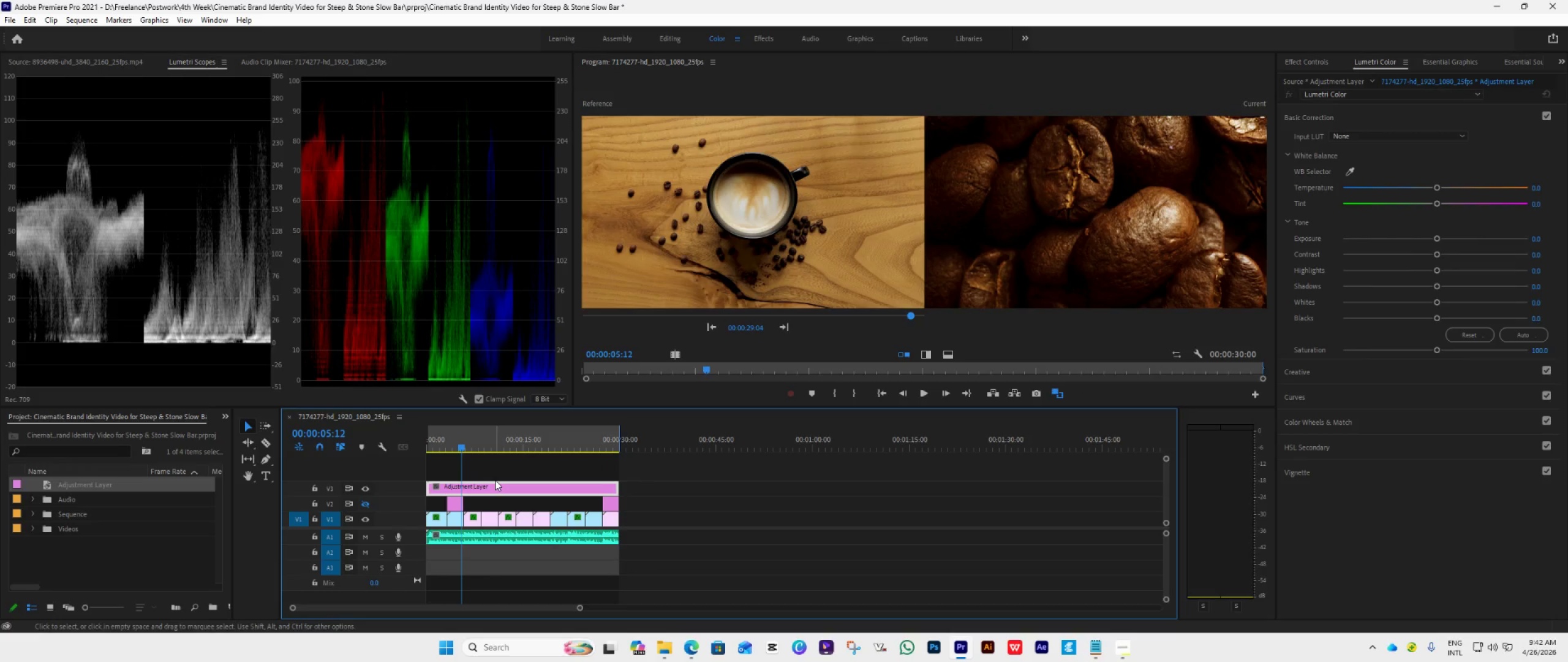 
left_click([1354, 117])
 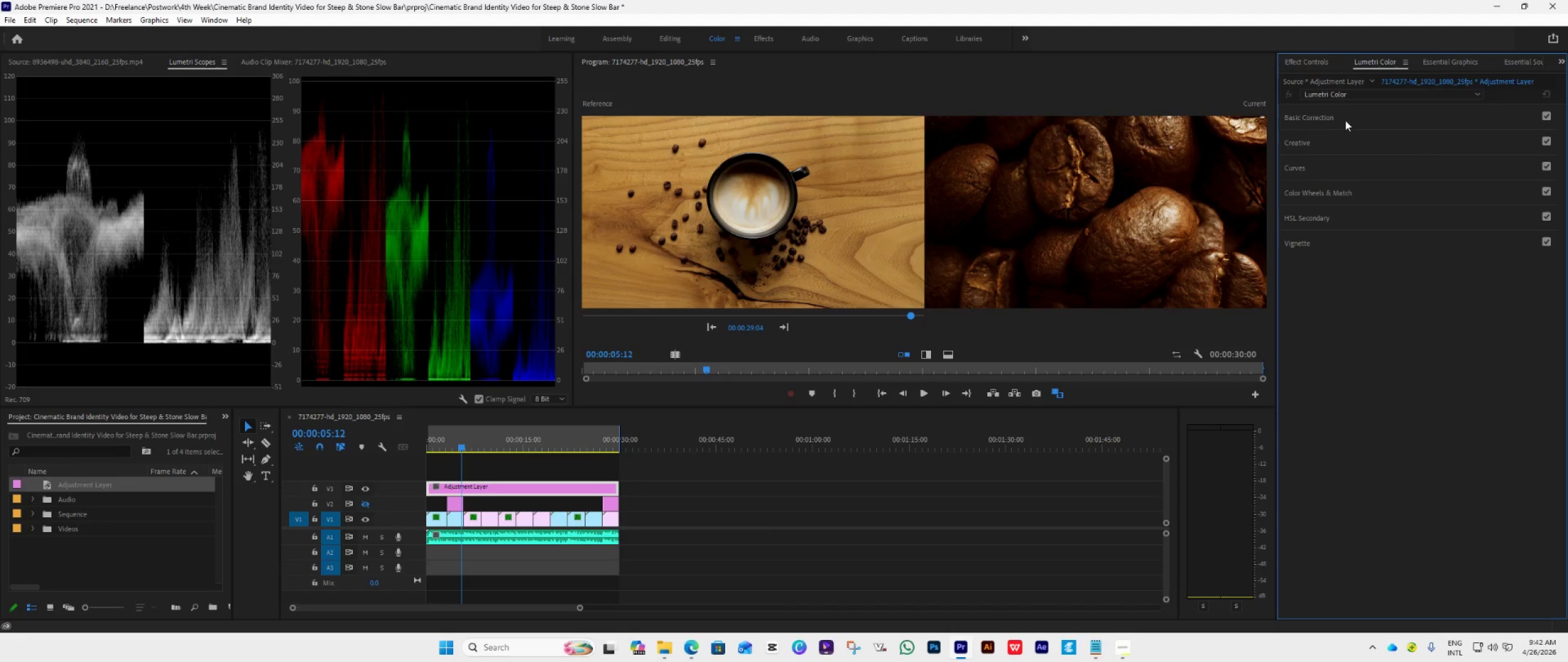 
left_click([1349, 116])
 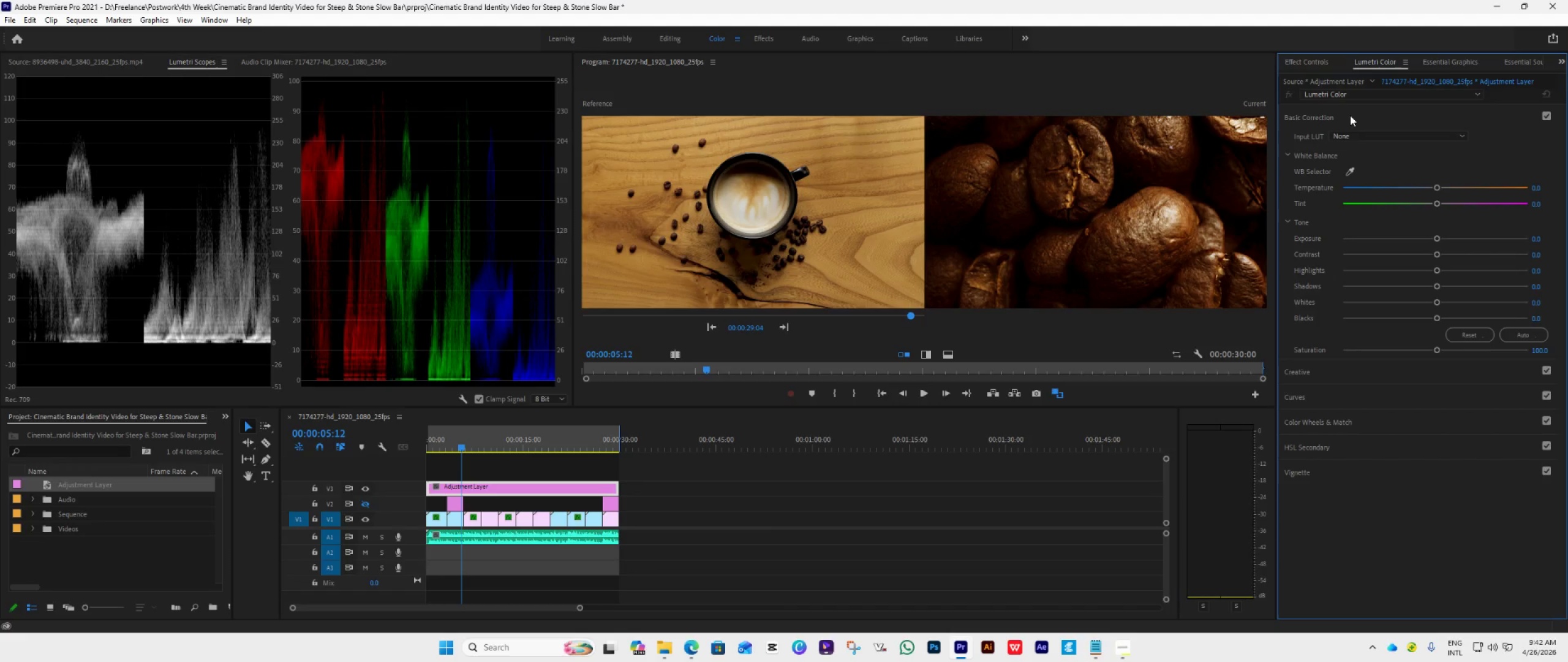 
left_click([1350, 115])
 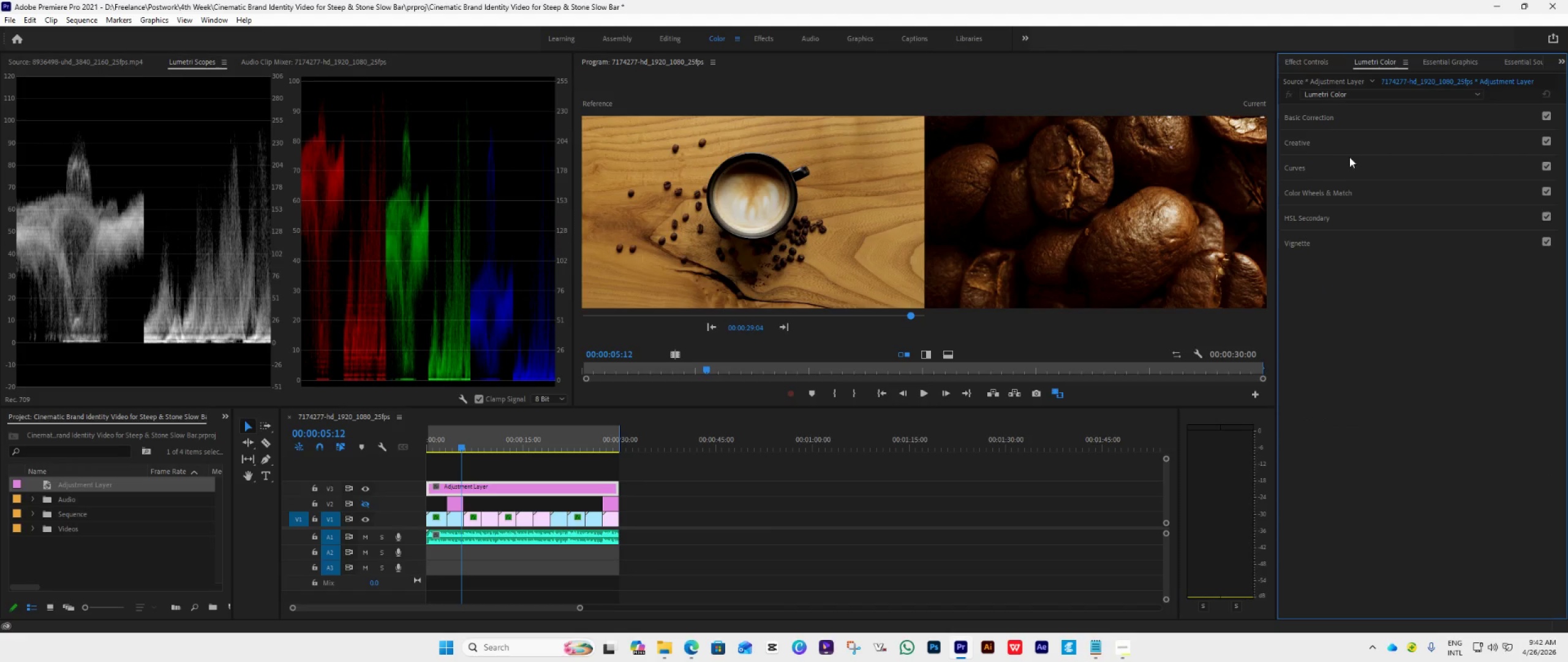 
left_click([1352, 162])
 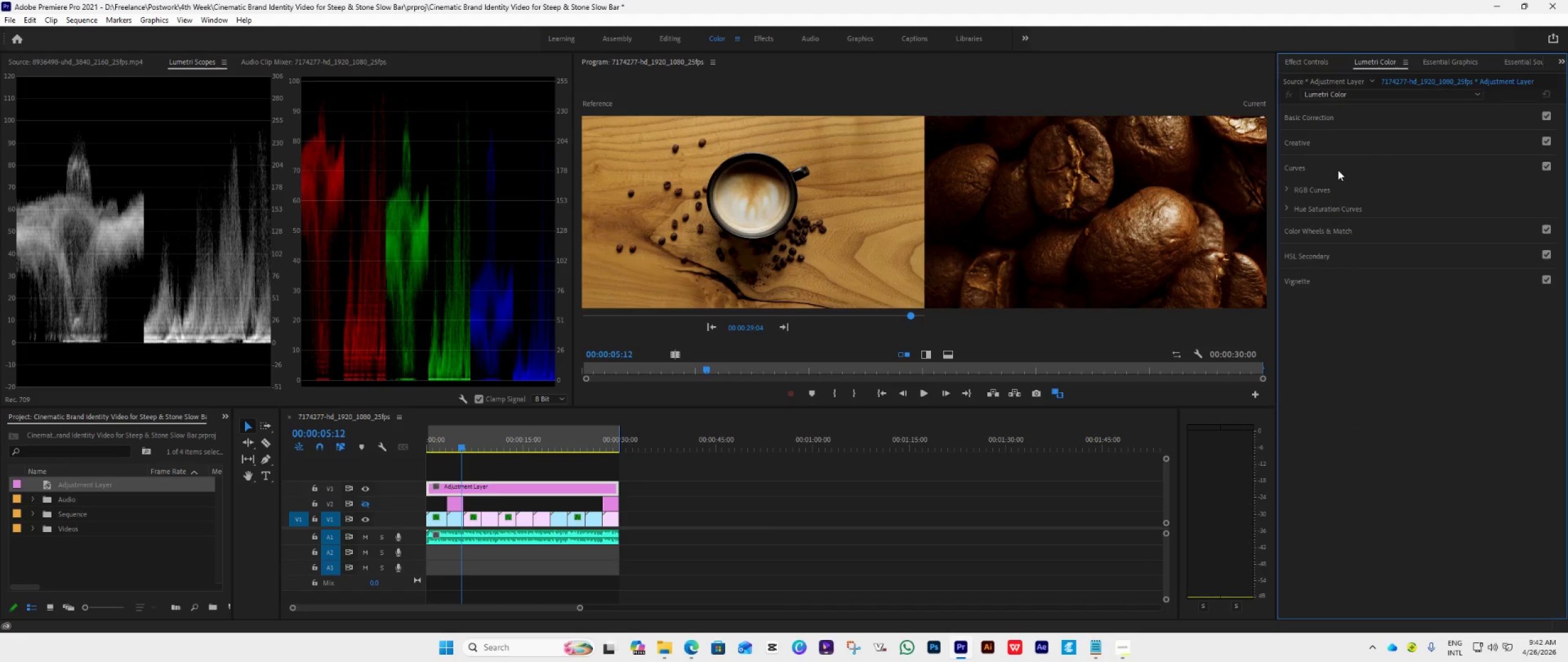 
double_click([1338, 170])
 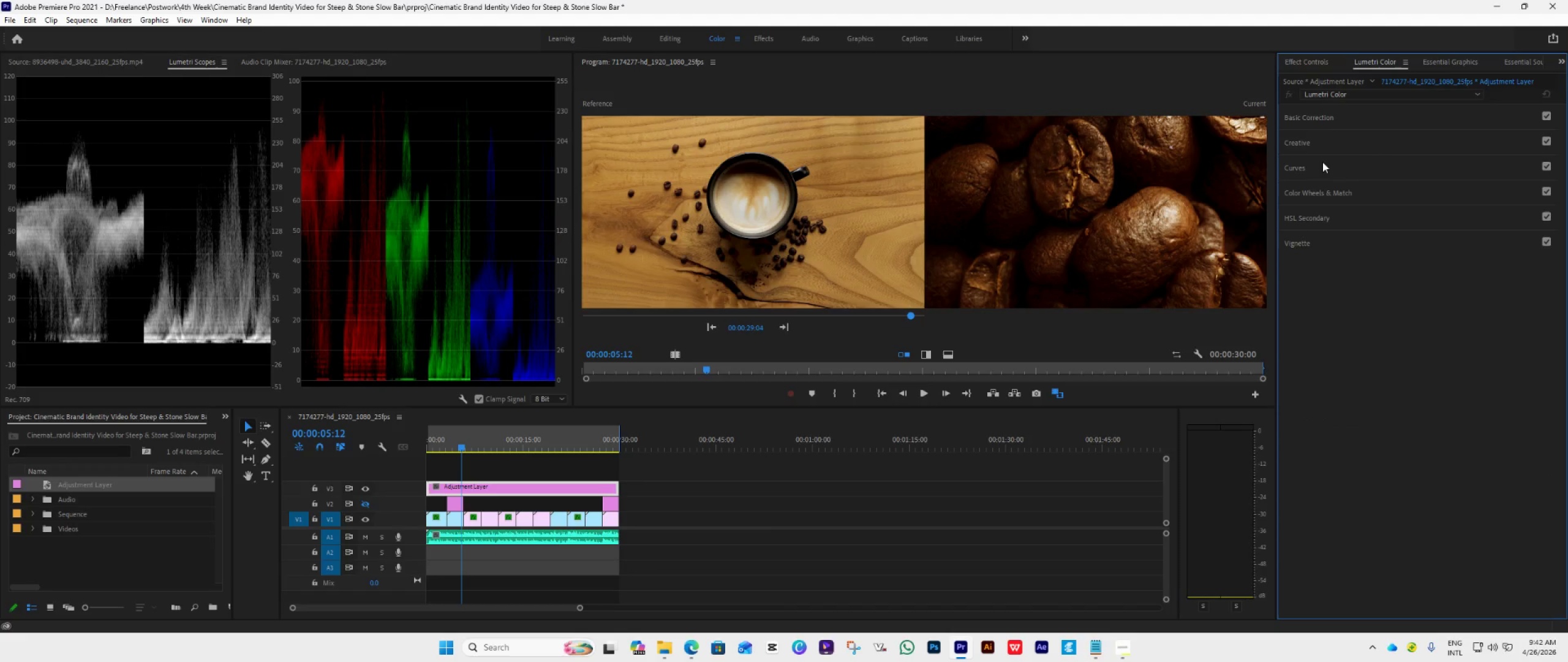 
left_click([1322, 162])
 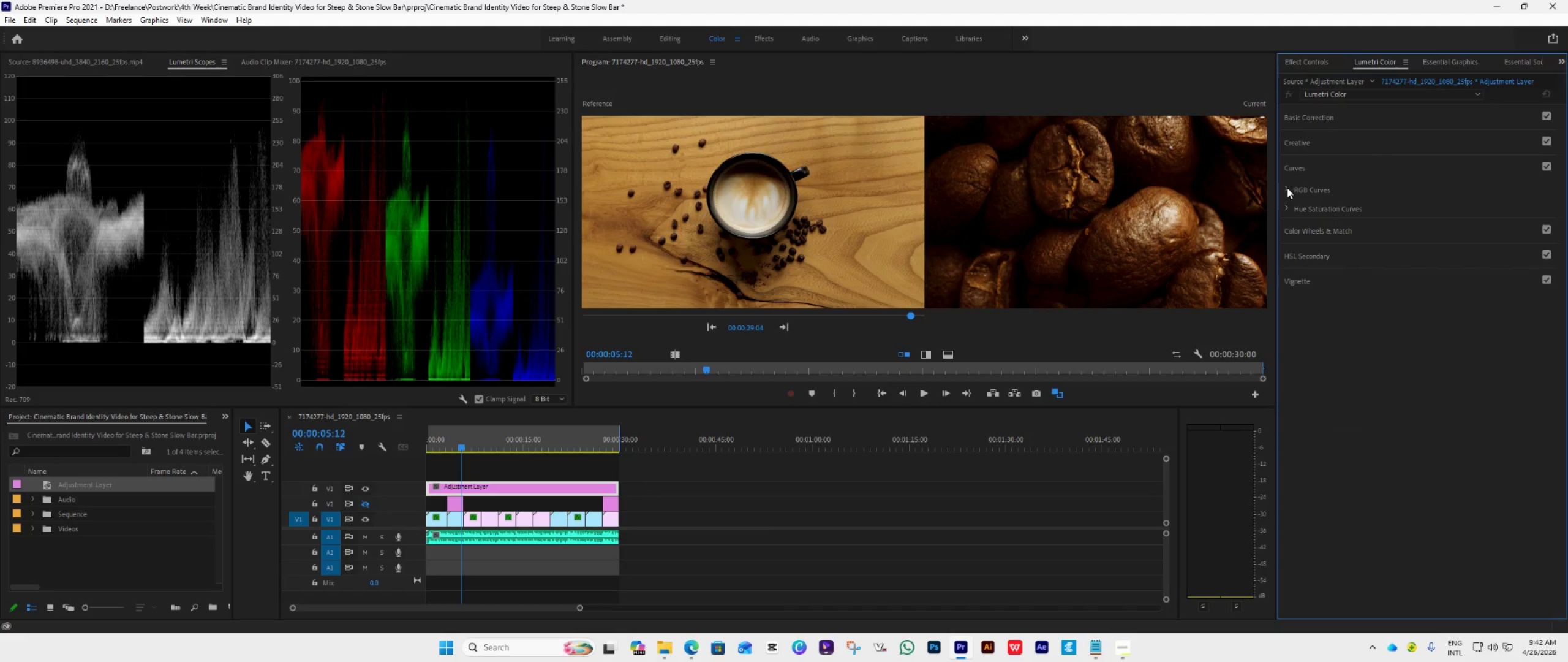 
left_click([1287, 188])
 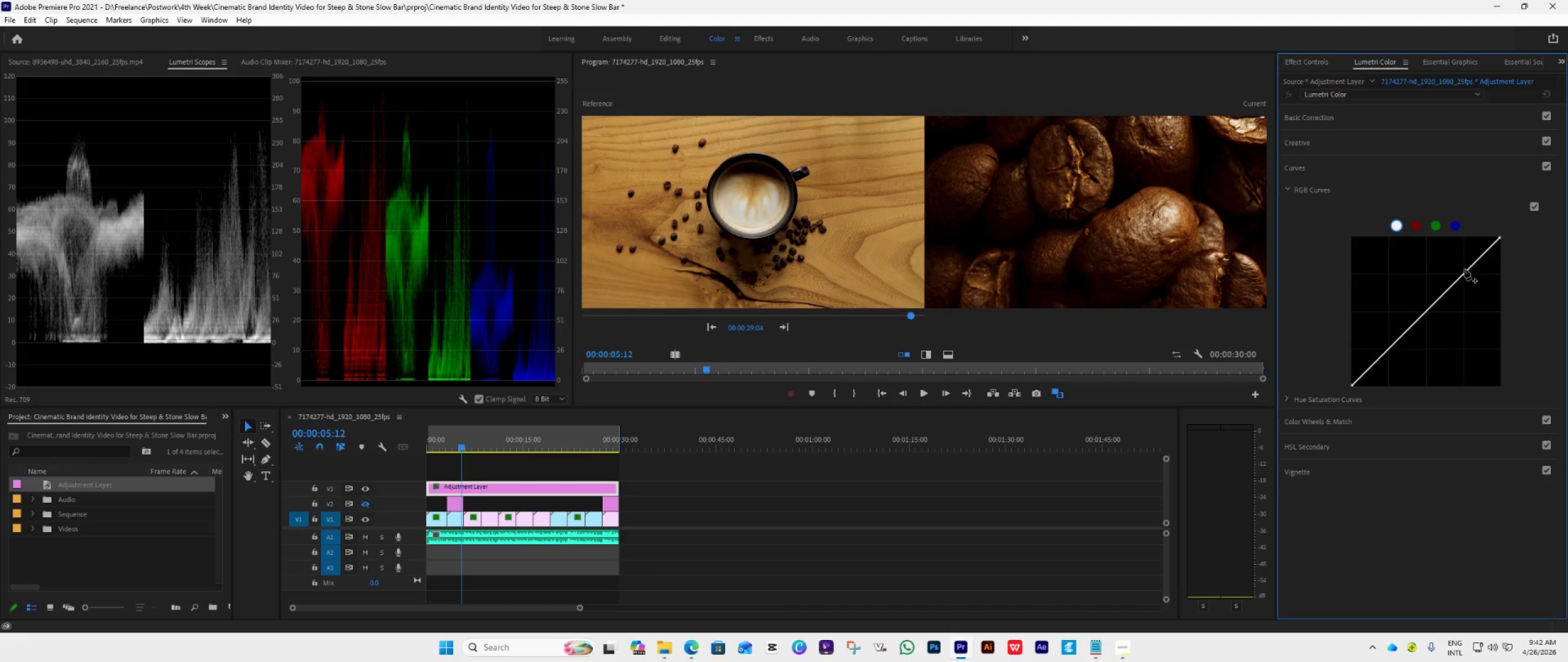 
left_click([1464, 274])
 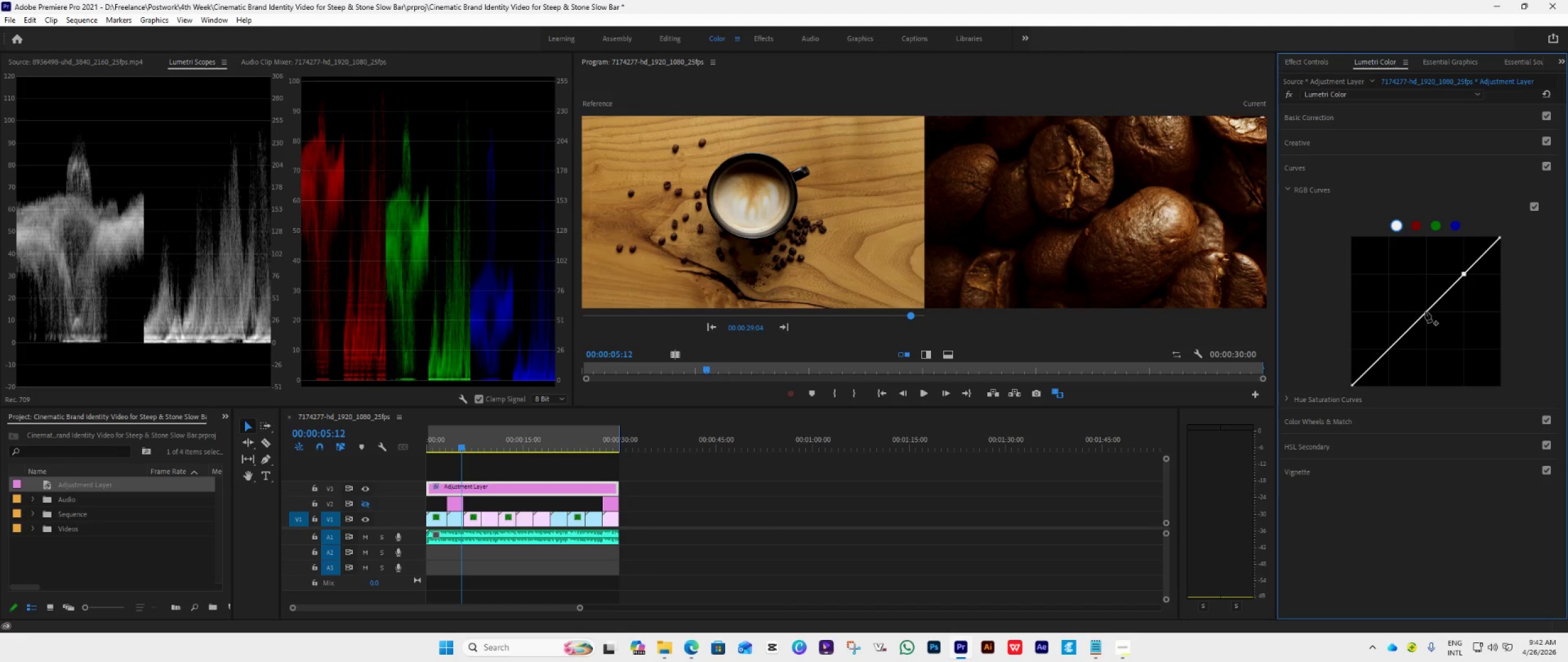 
left_click([1425, 311])
 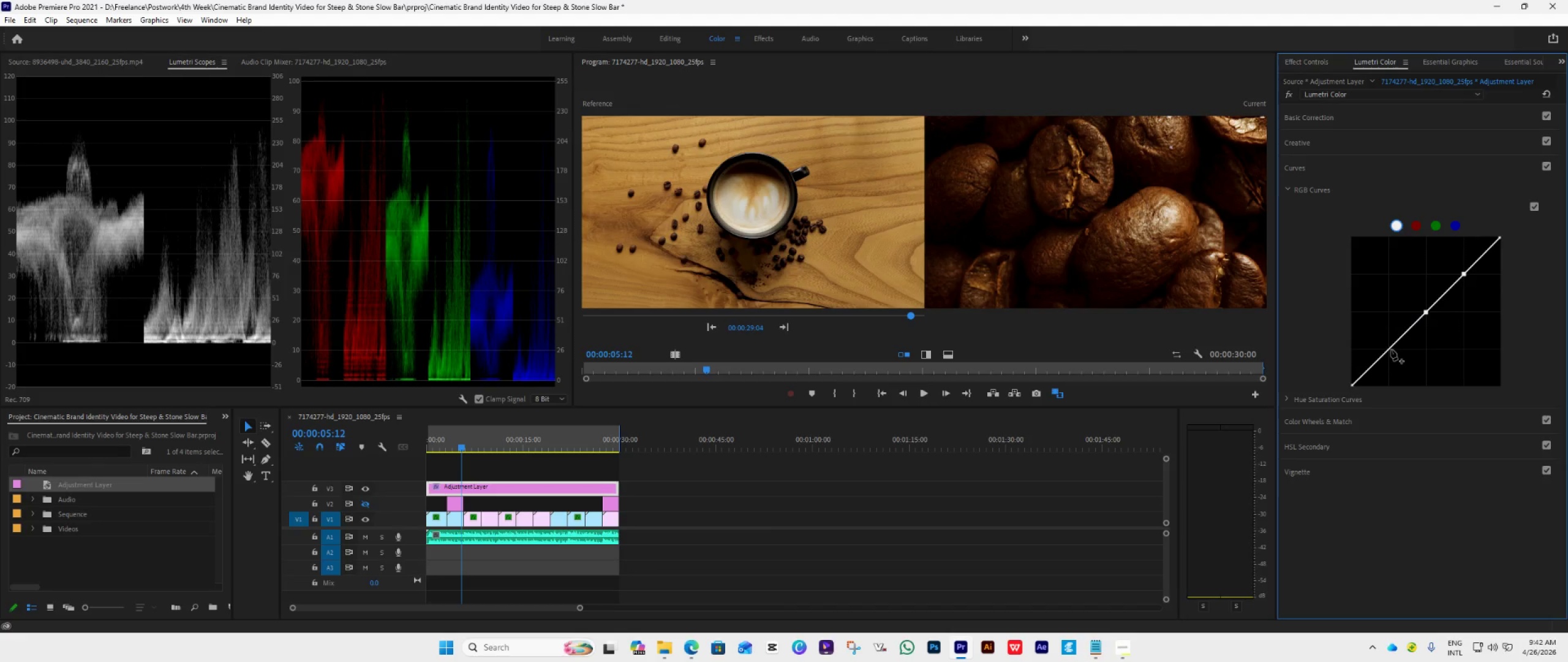 
left_click([1389, 348])
 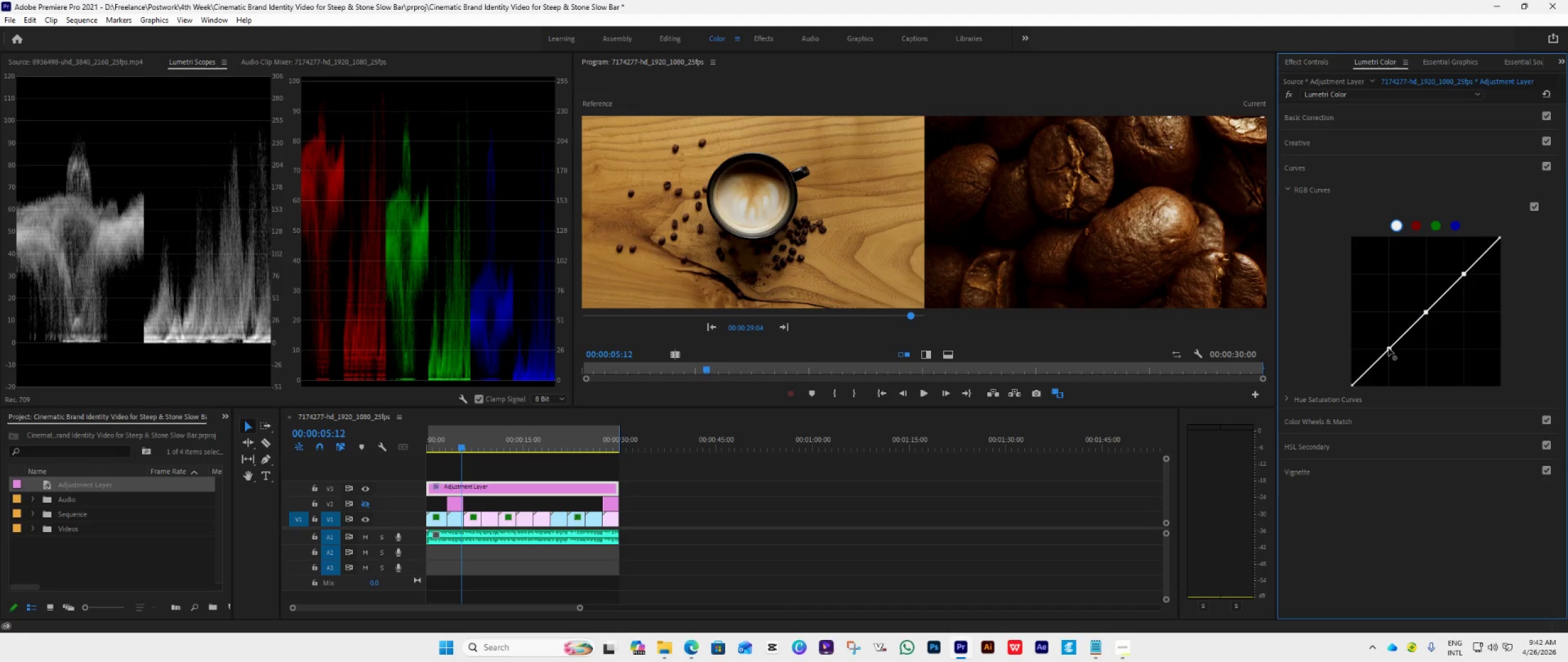 
left_click_drag(start_coordinate=[1389, 348], to_coordinate=[1393, 349])
 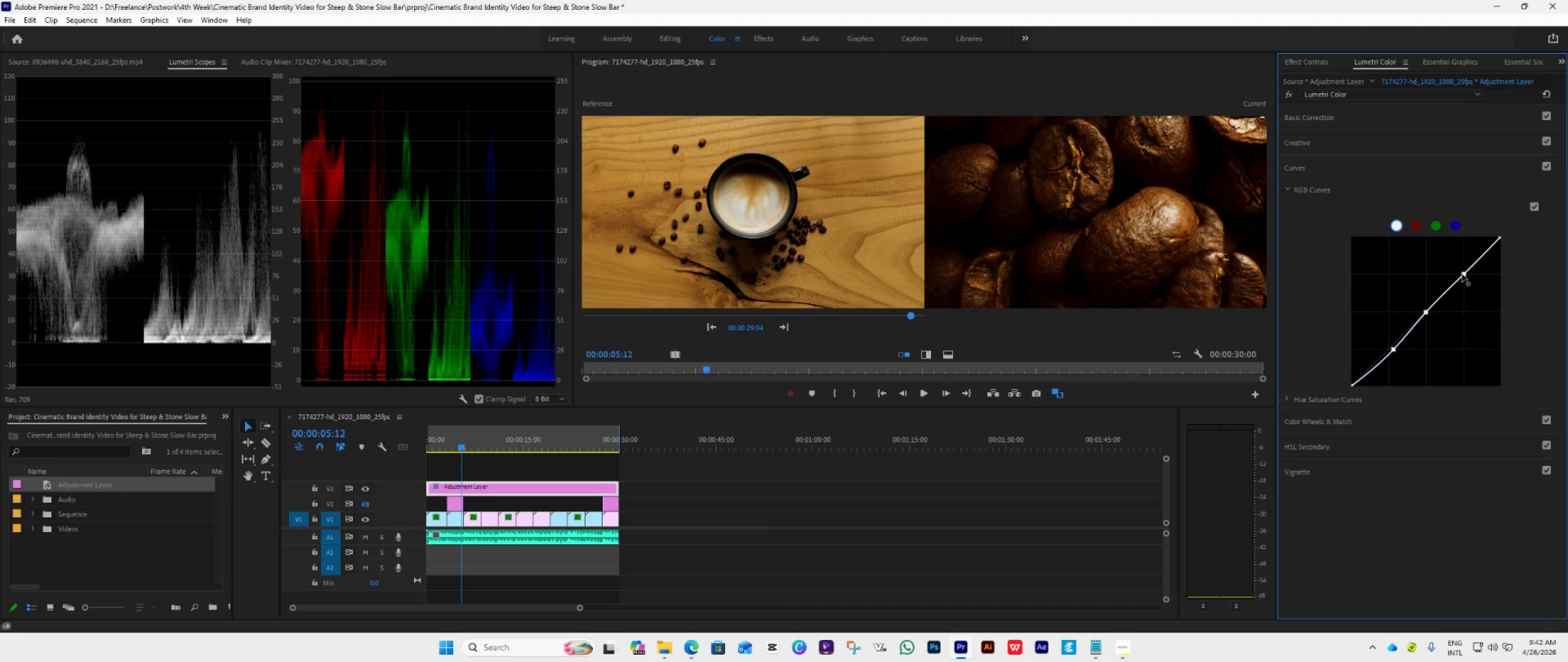 
left_click_drag(start_coordinate=[1463, 273], to_coordinate=[1461, 269])
 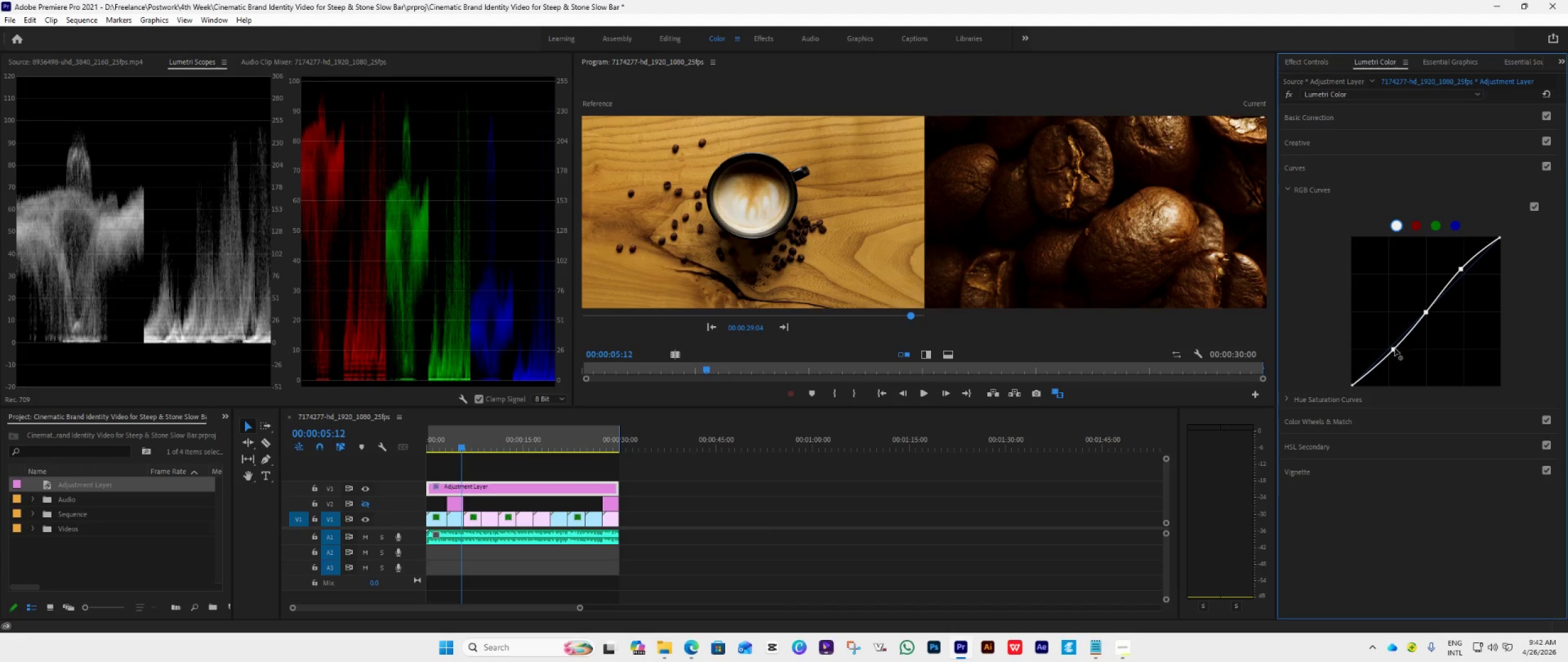 
left_click_drag(start_coordinate=[1395, 349], to_coordinate=[1392, 352])
 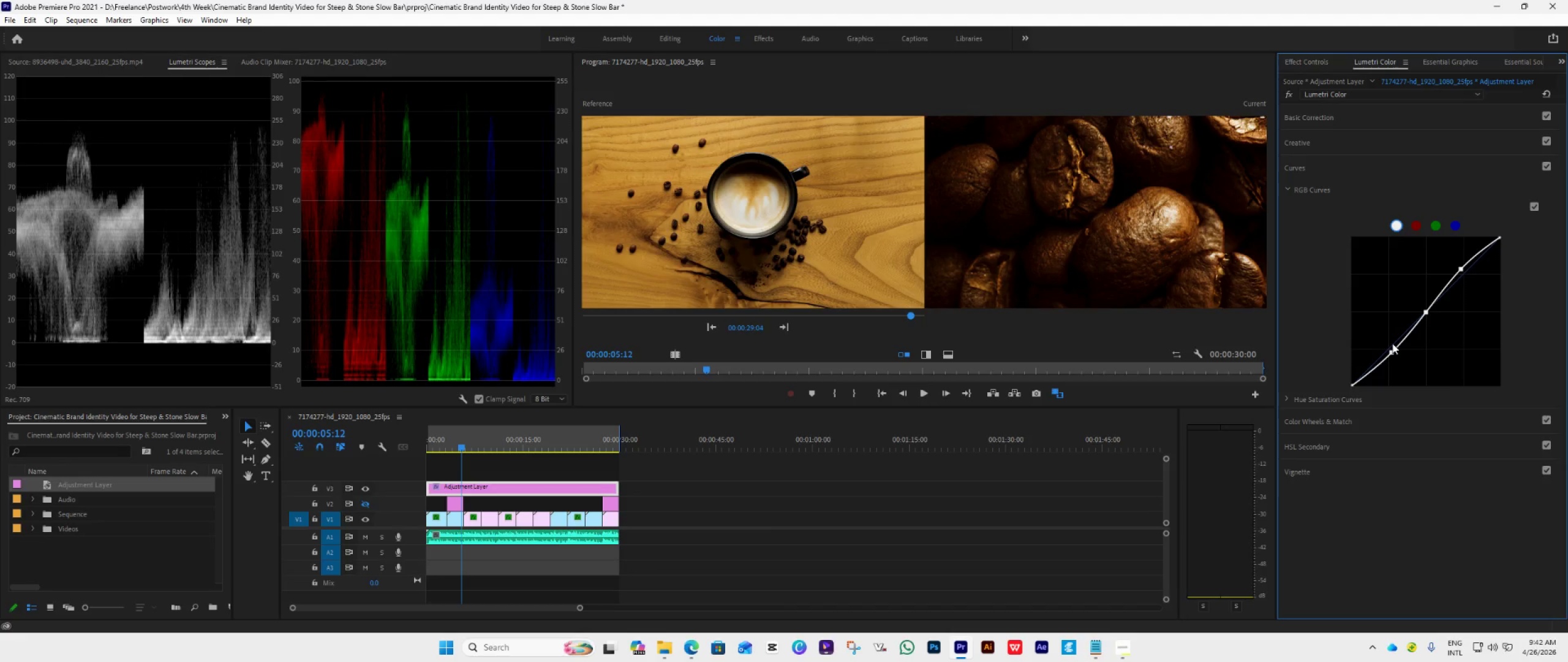 
wait(11.7)
 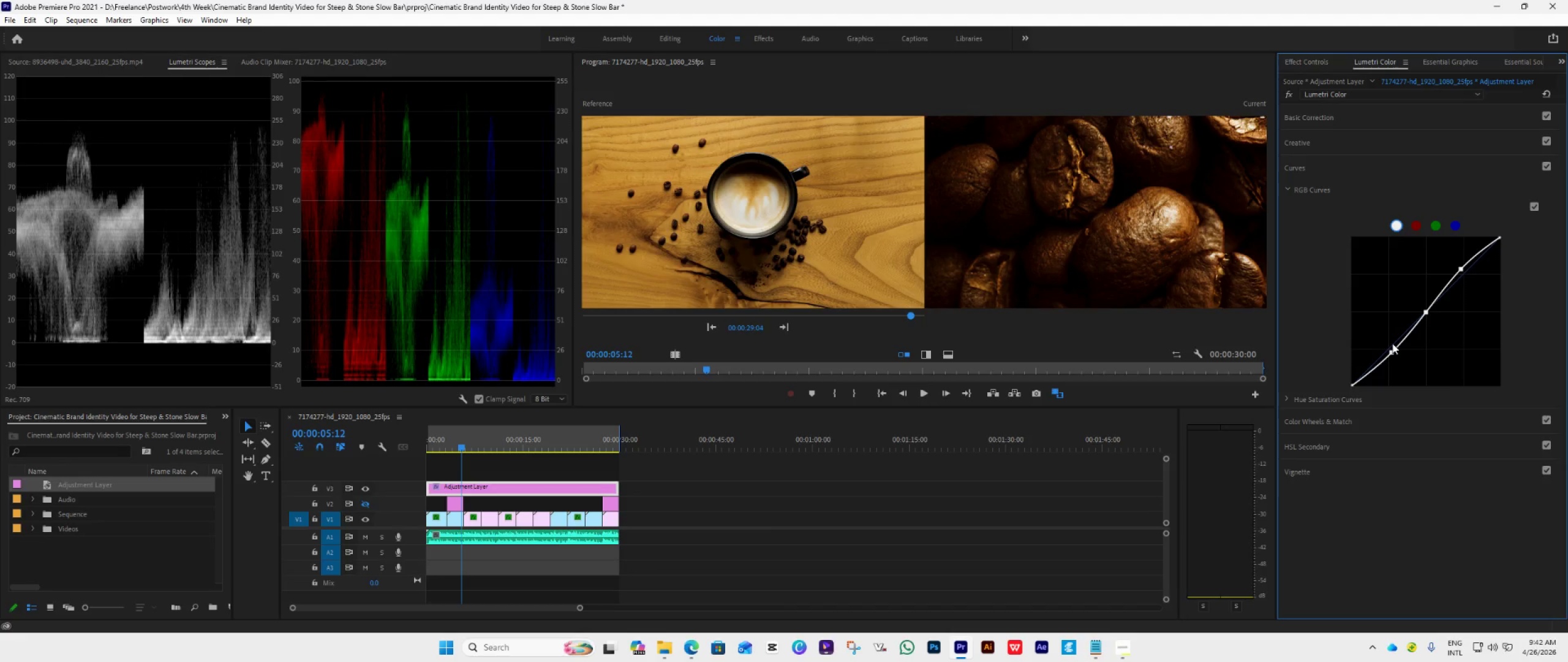 
left_click_drag(start_coordinate=[1460, 270], to_coordinate=[1447, 286])
 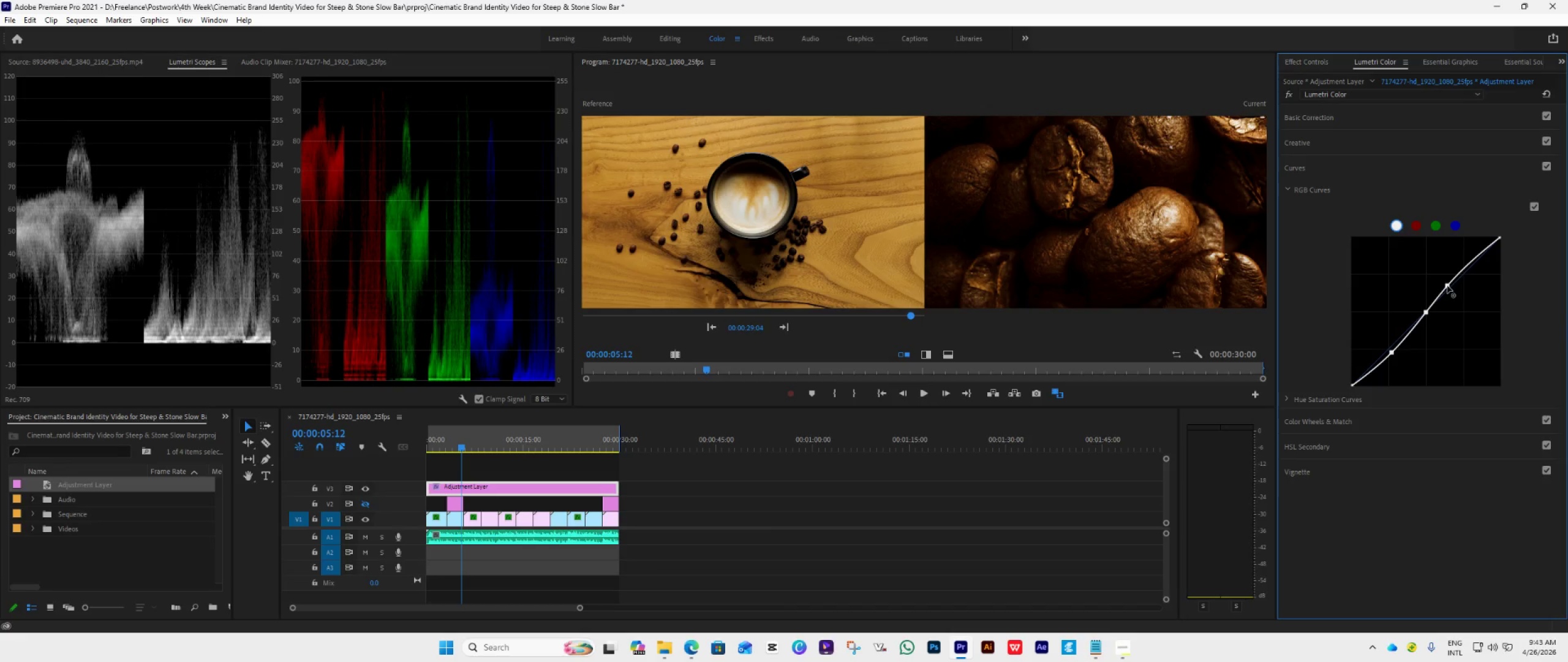 
left_click([1447, 286])
 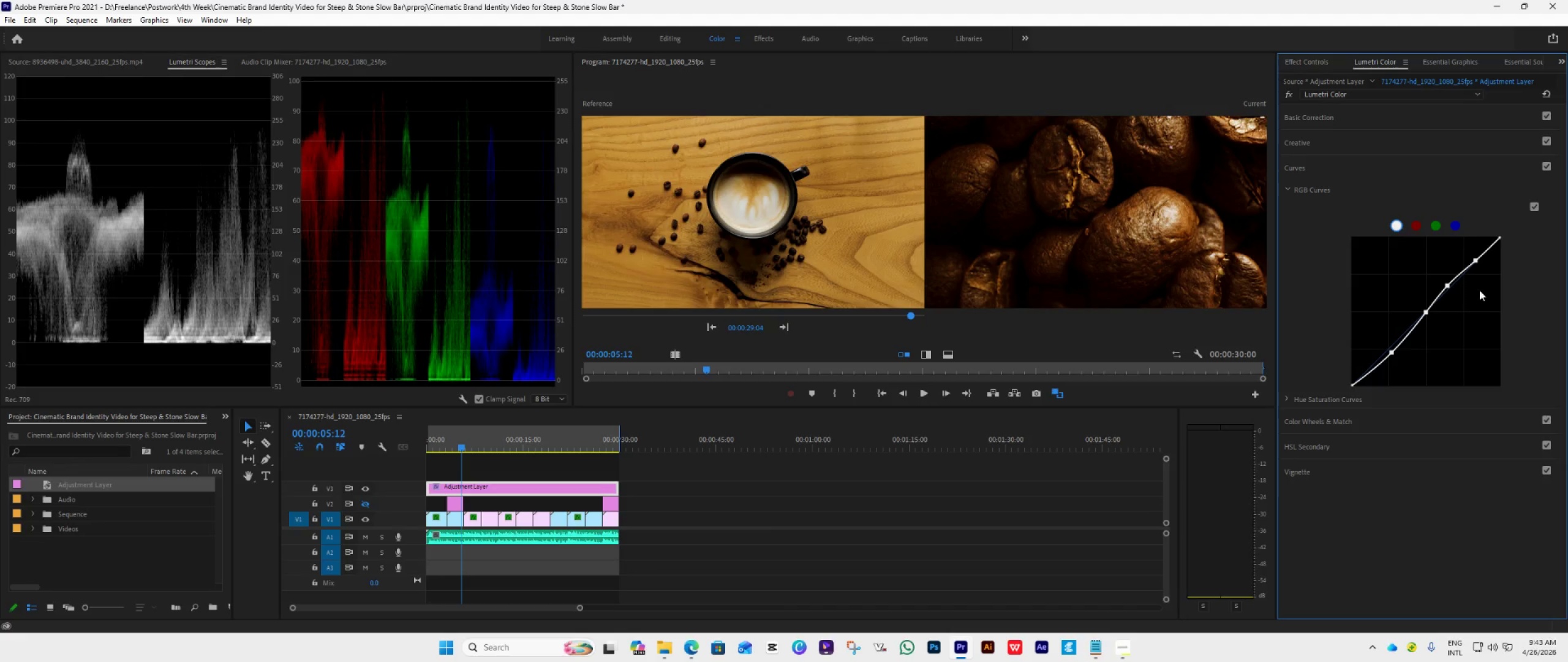 
wait(10.09)
 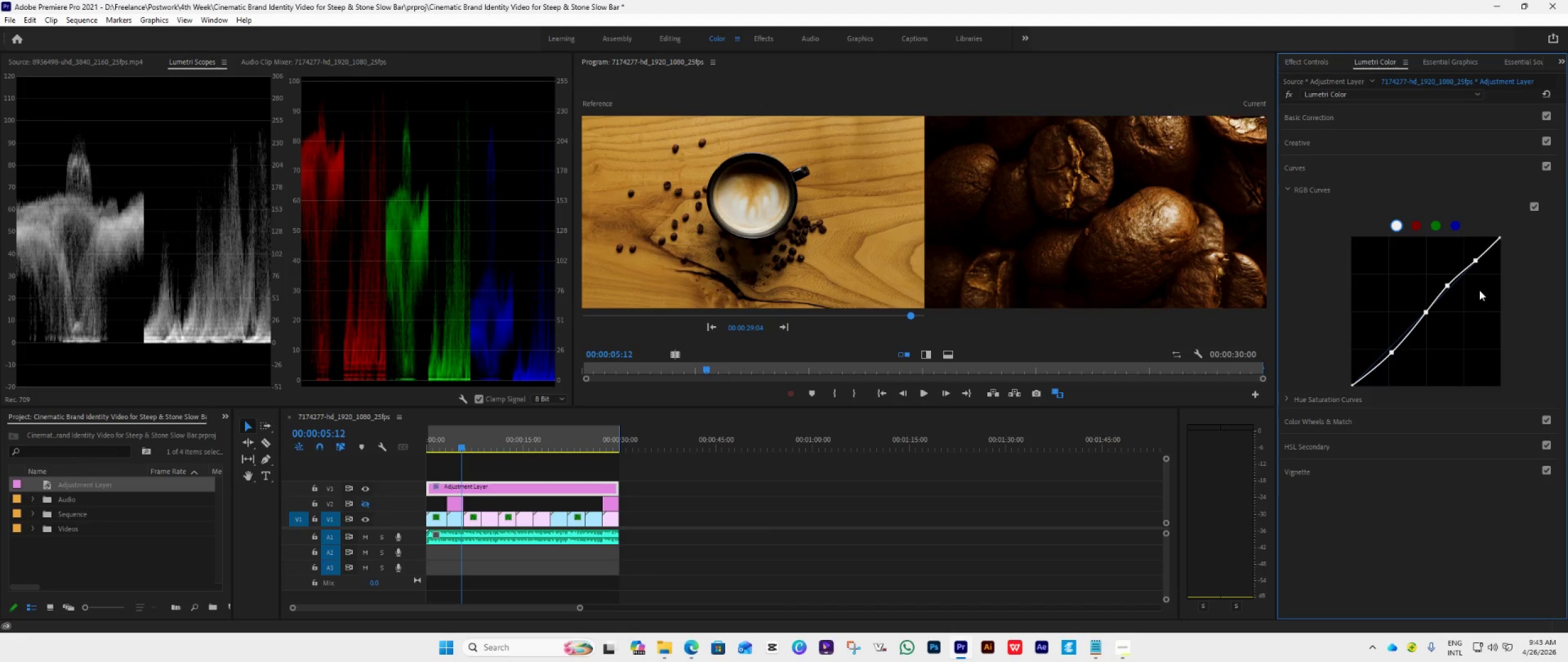 
key(Space)
 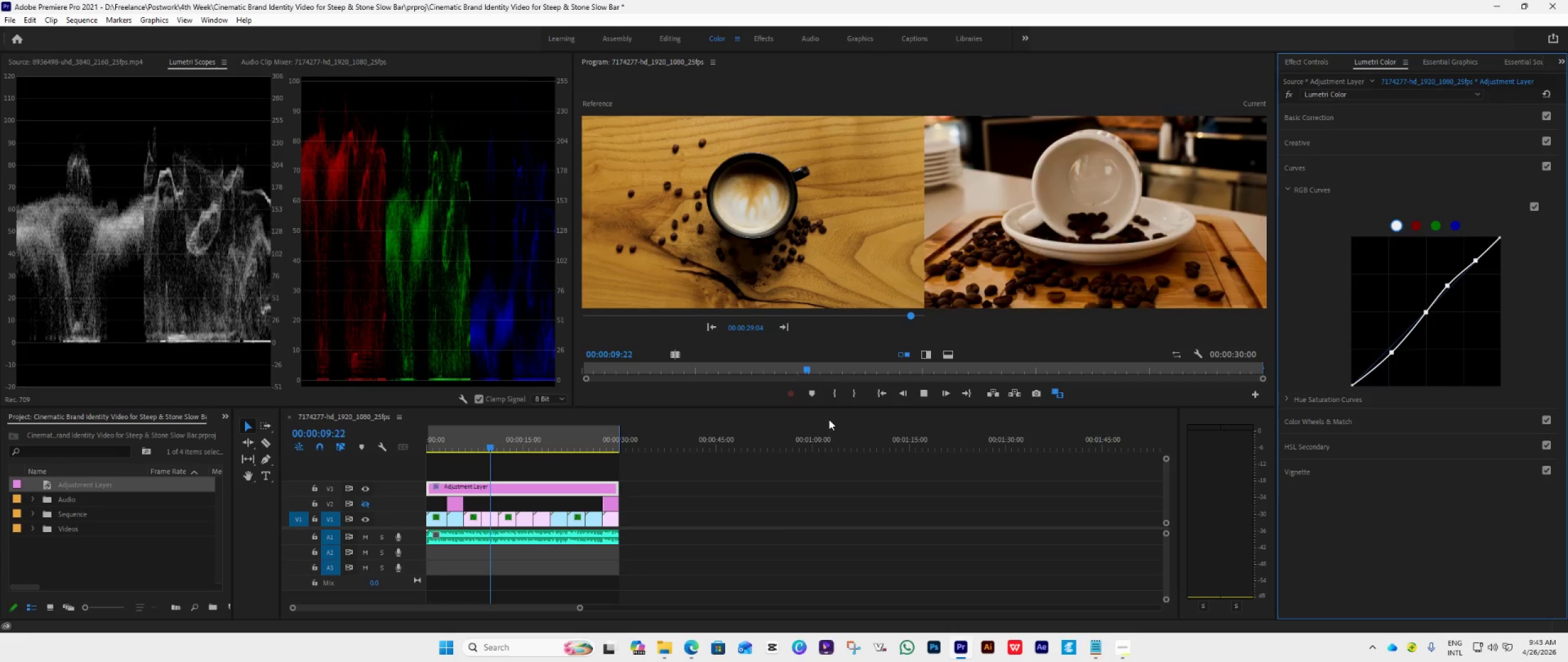 
wait(9.73)
 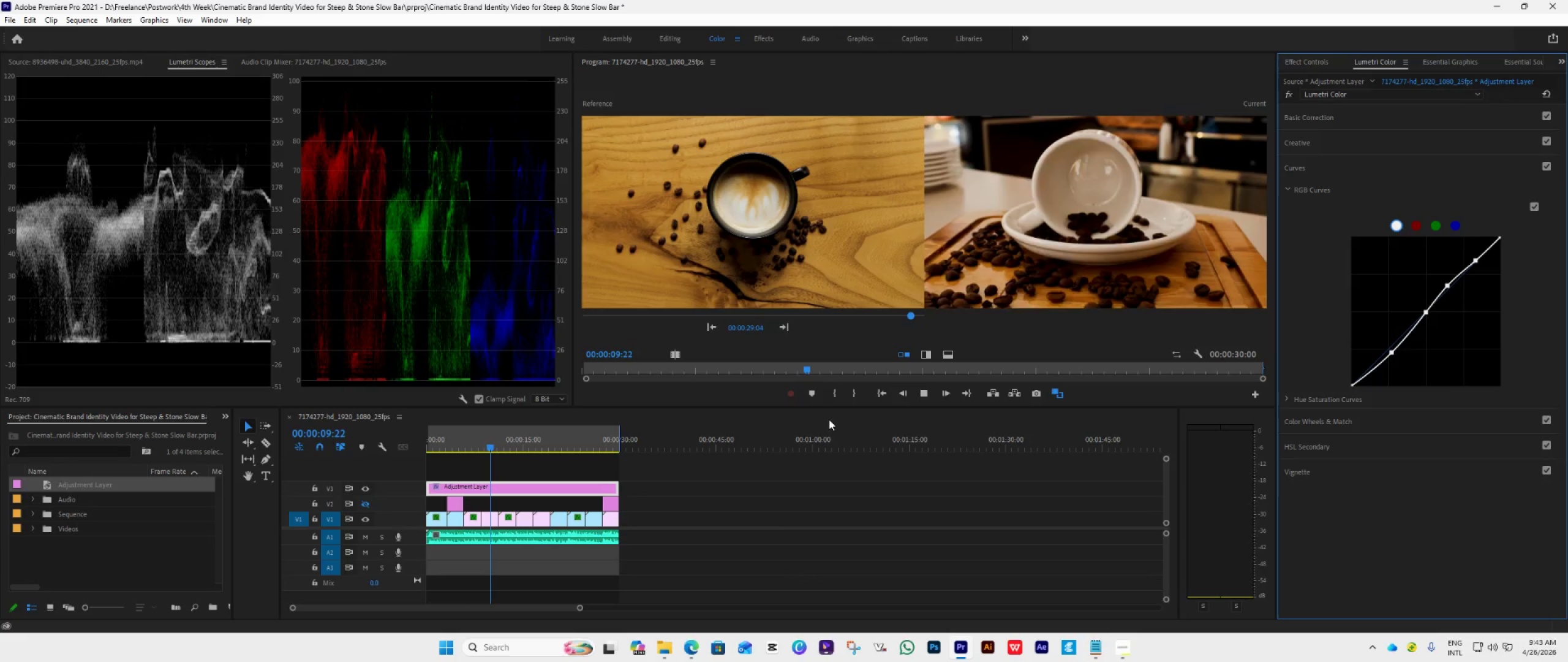 
key(Space)
 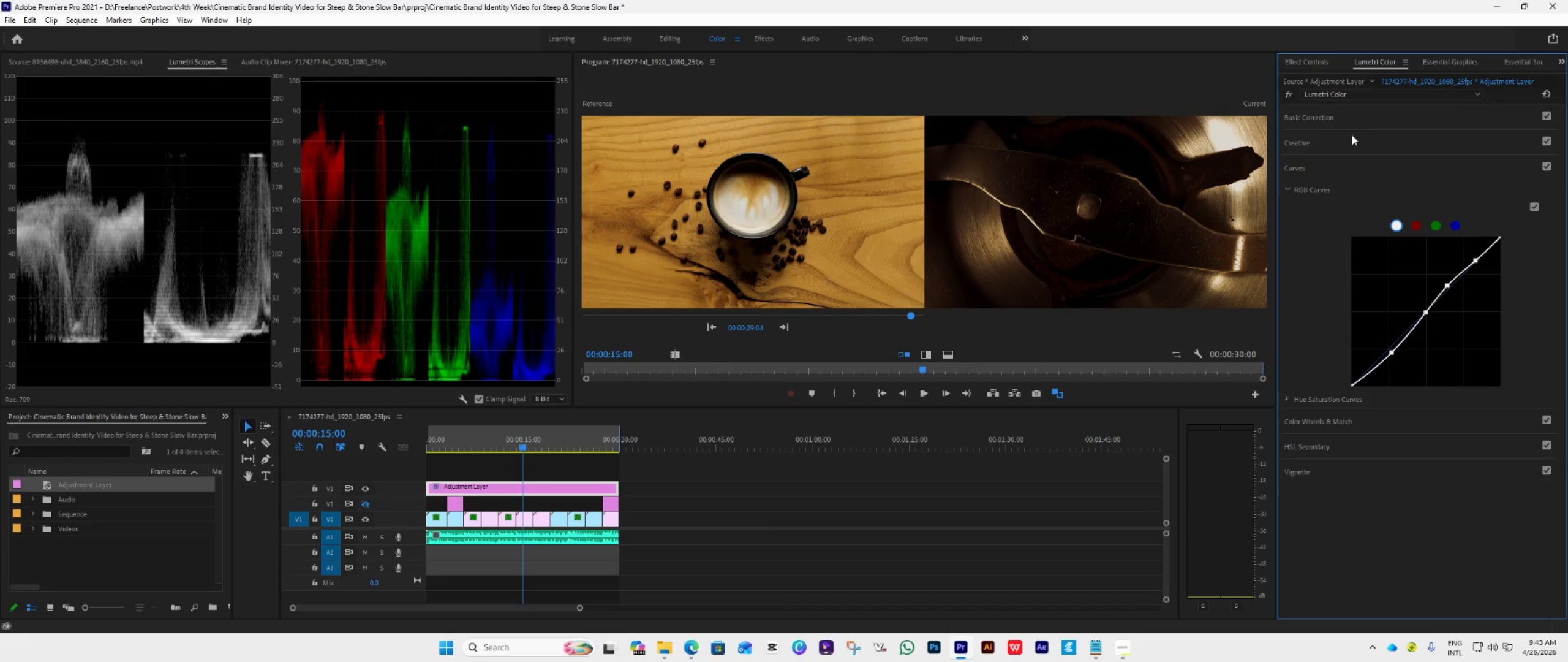 
left_click([1348, 164])
 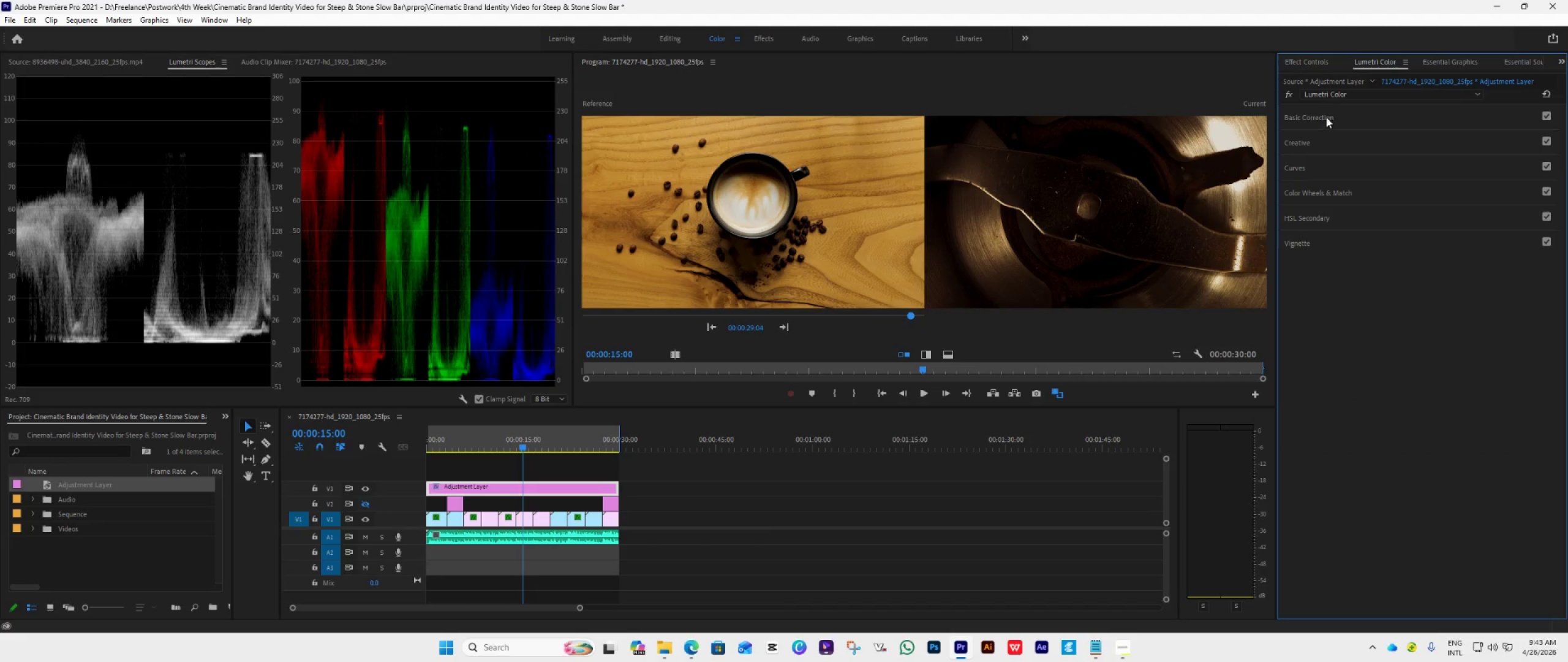 
left_click([1330, 116])
 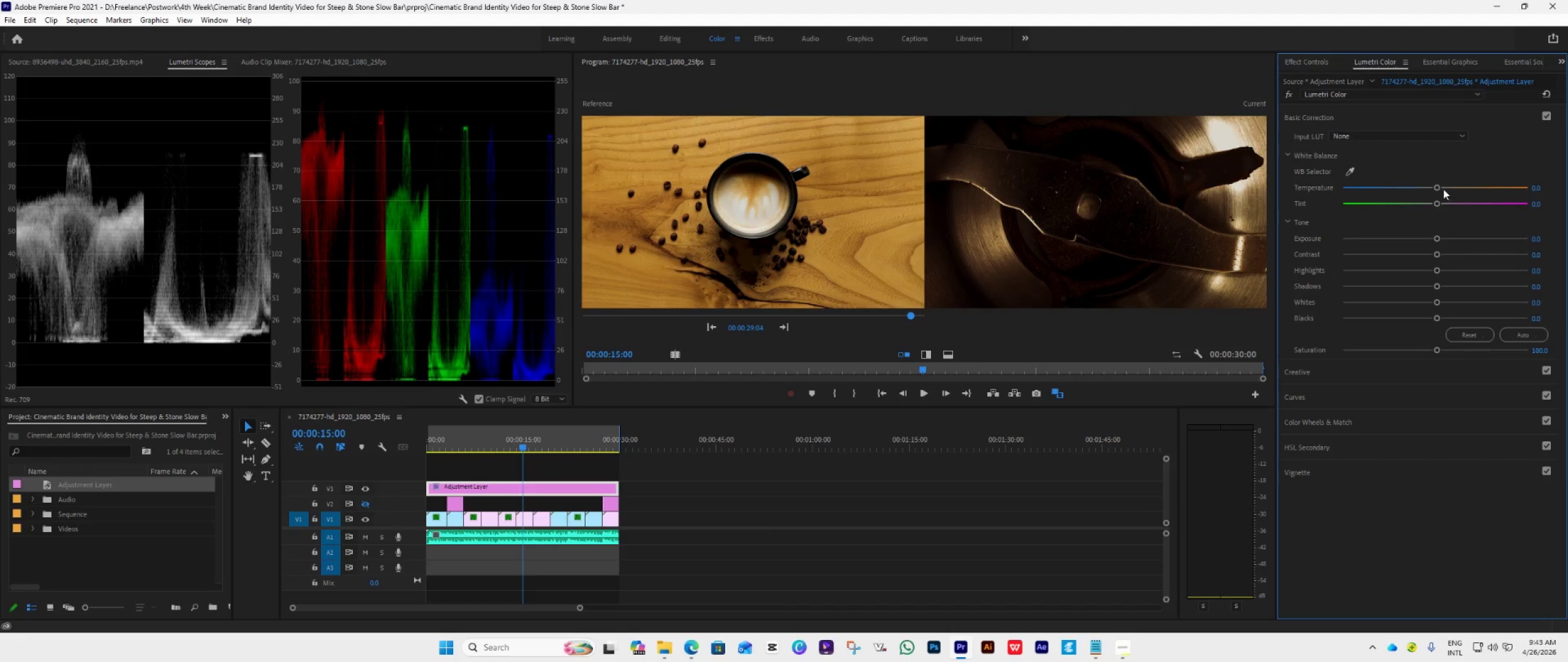 
left_click_drag(start_coordinate=[1440, 188], to_coordinate=[1454, 243])
 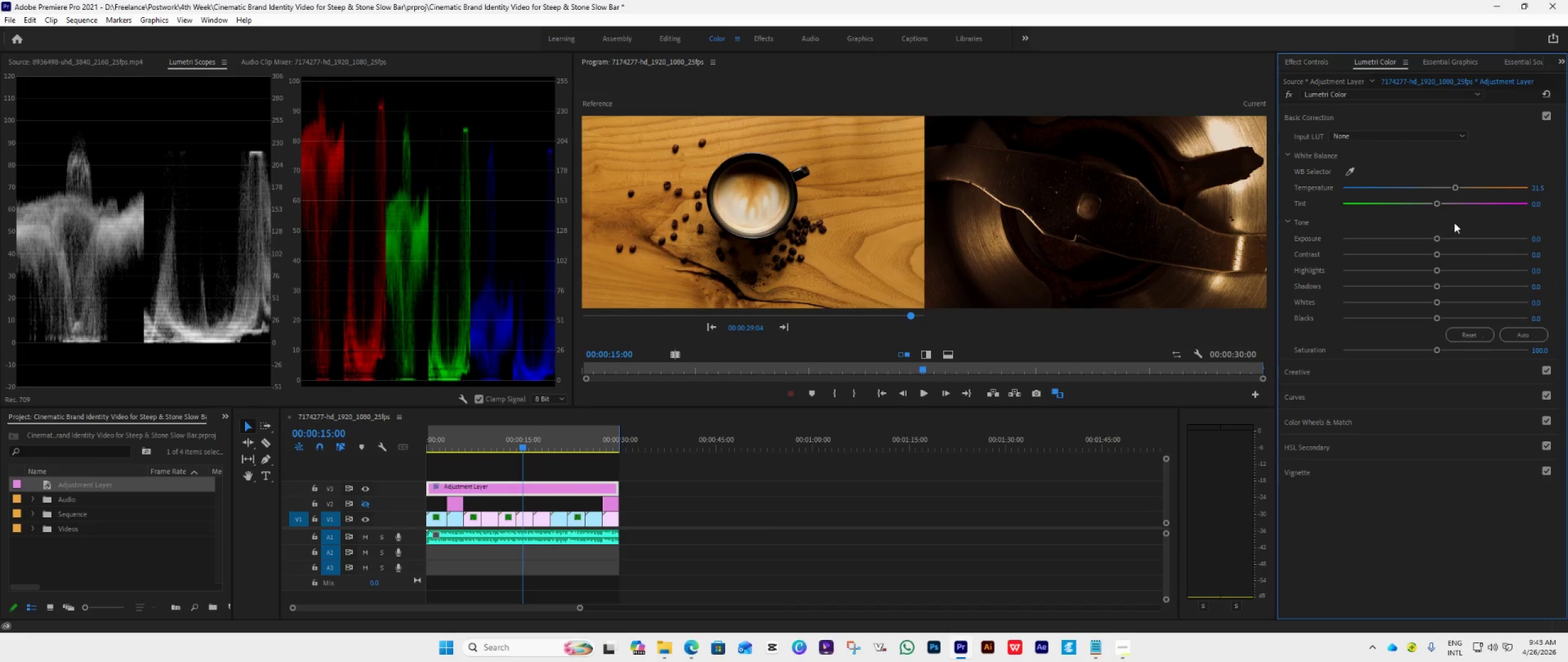 
left_click([1341, 114])
 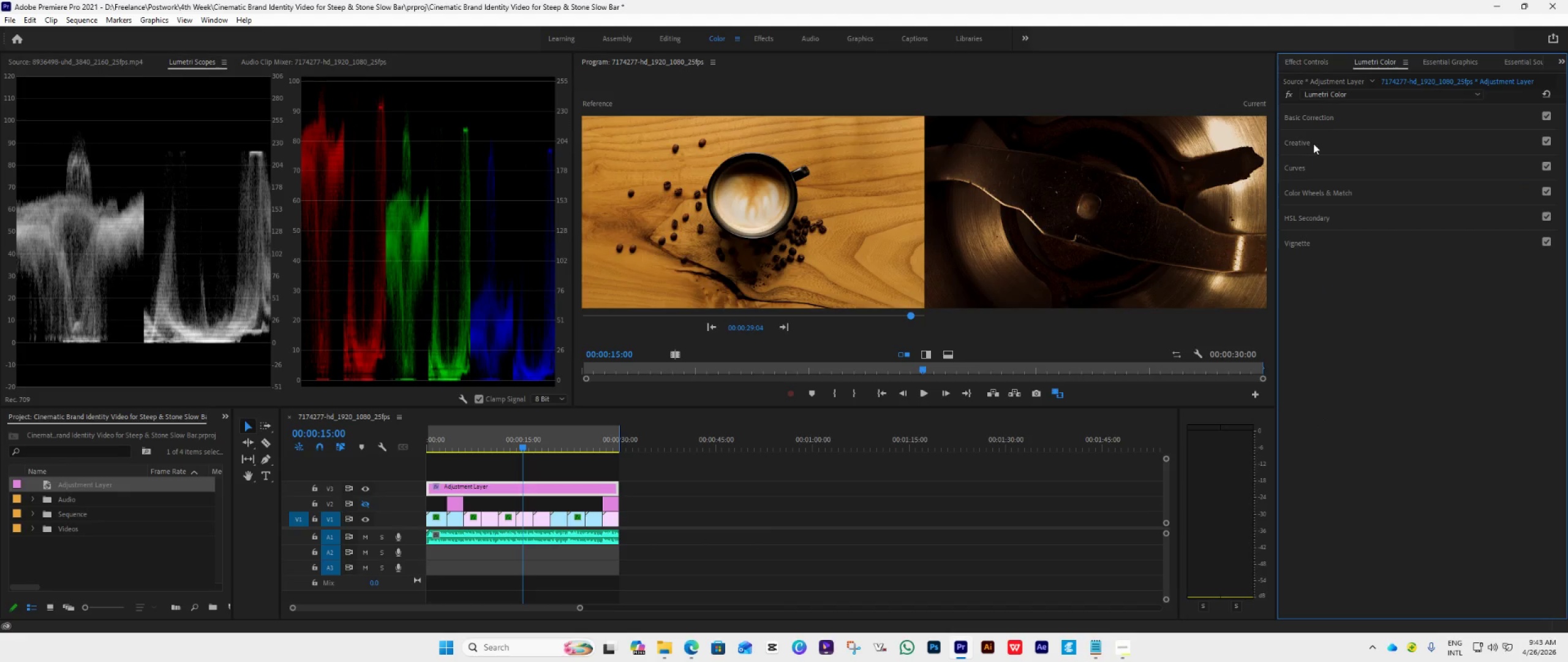 
double_click([1321, 140])
 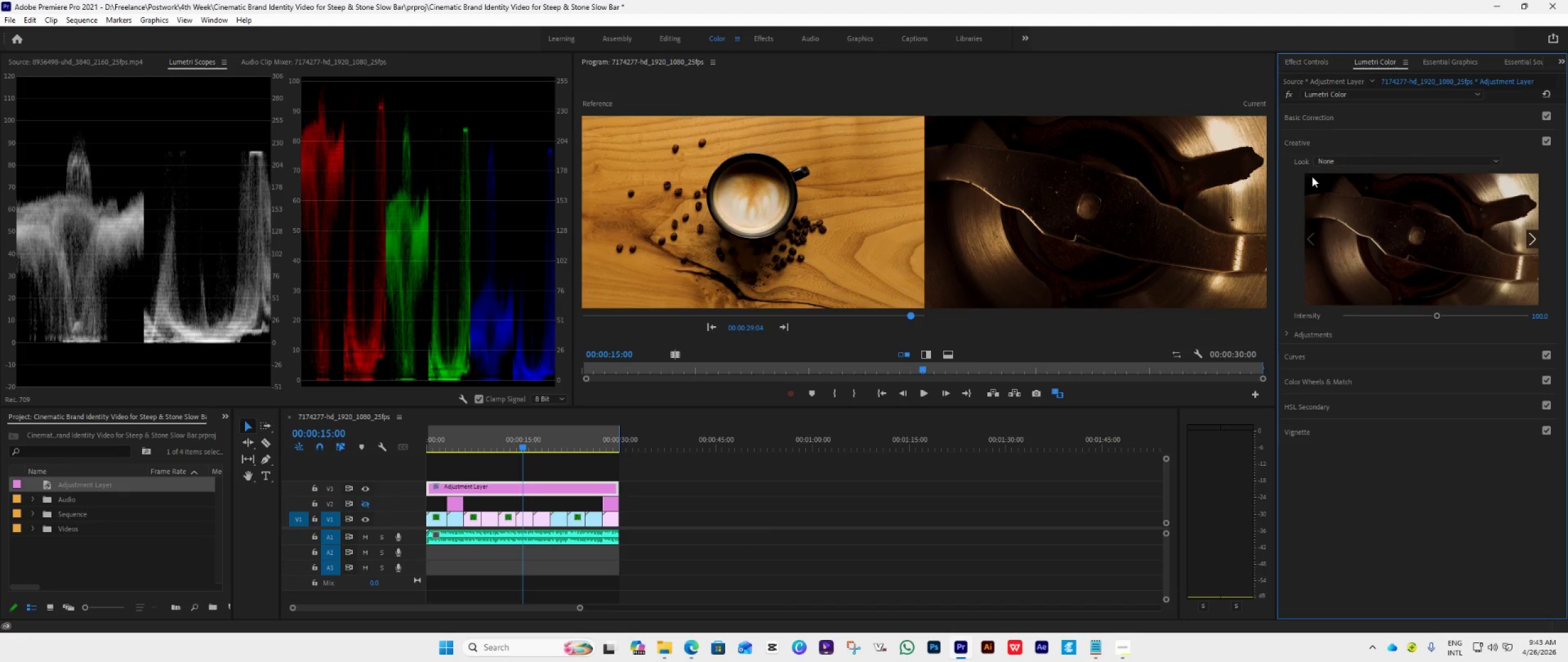 
double_click([1335, 136])
 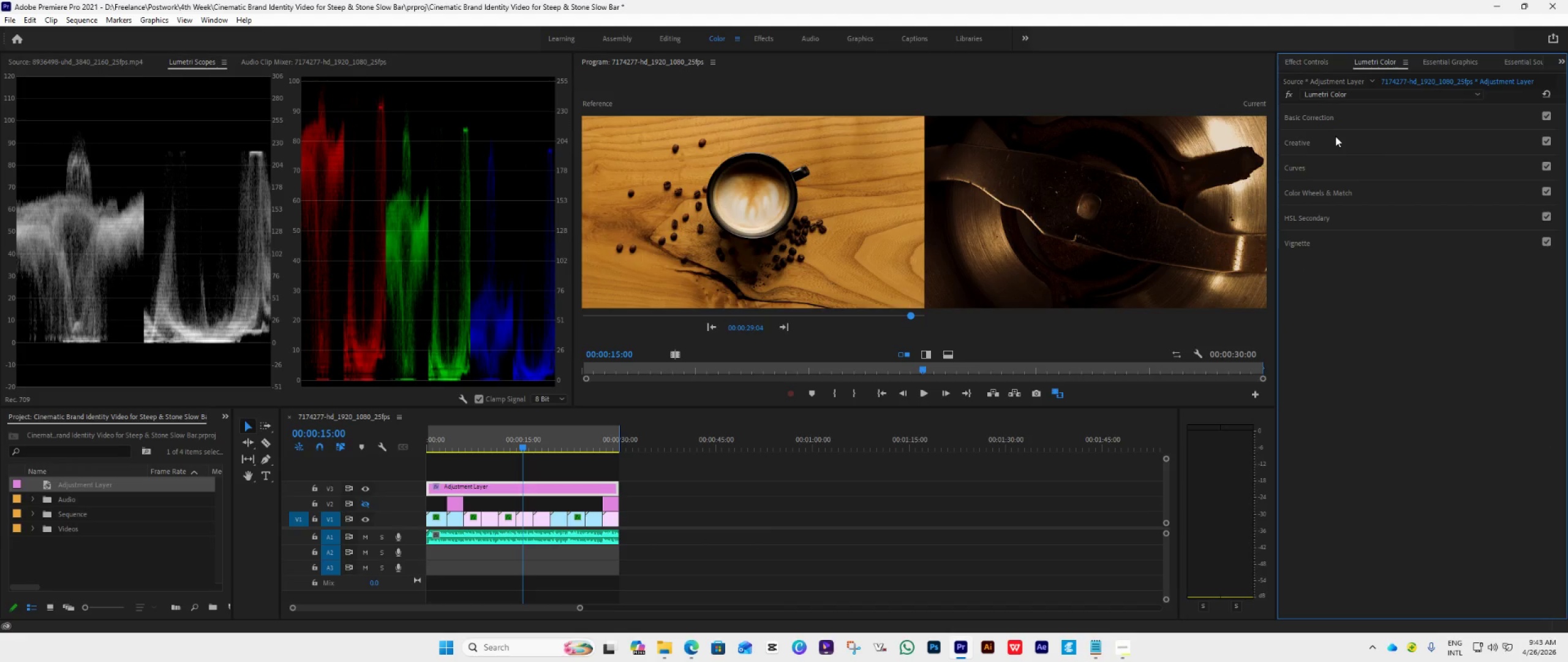 
triple_click([1335, 136])
 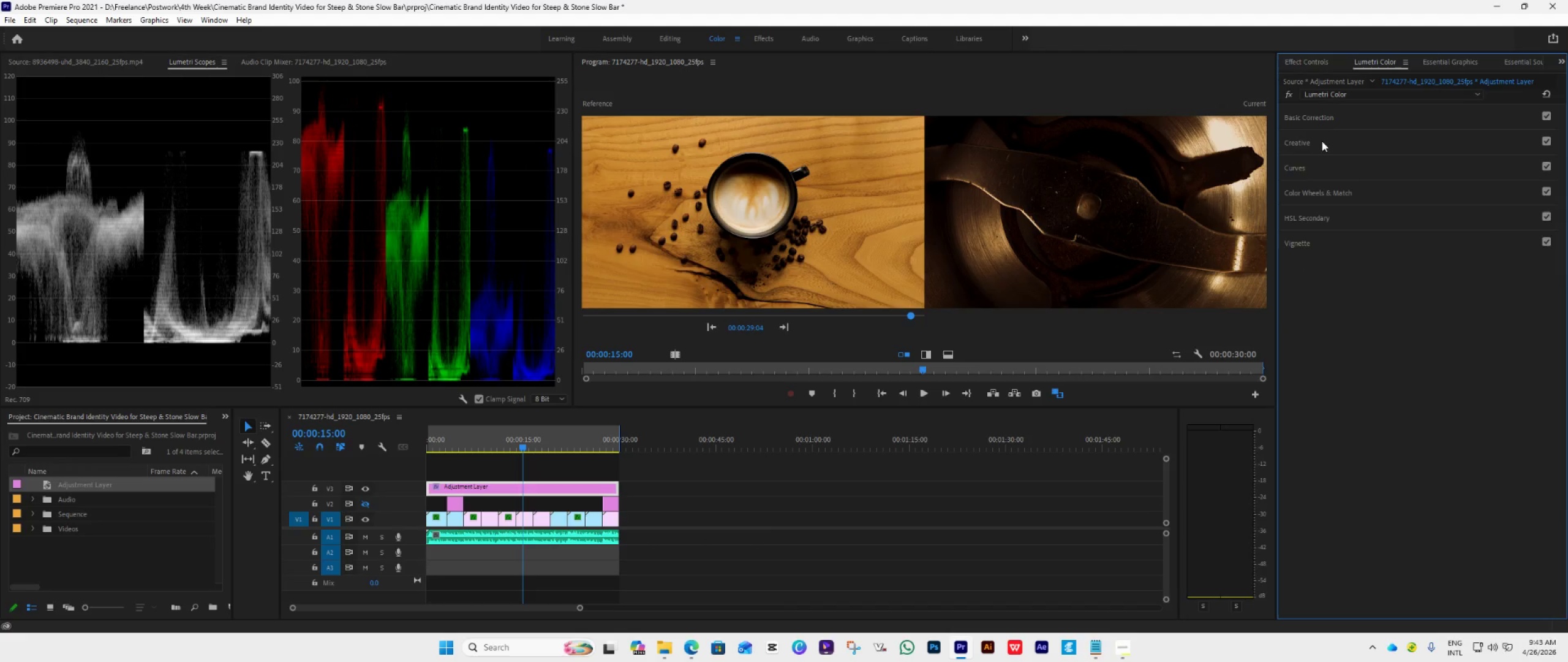 
left_click([1321, 142])
 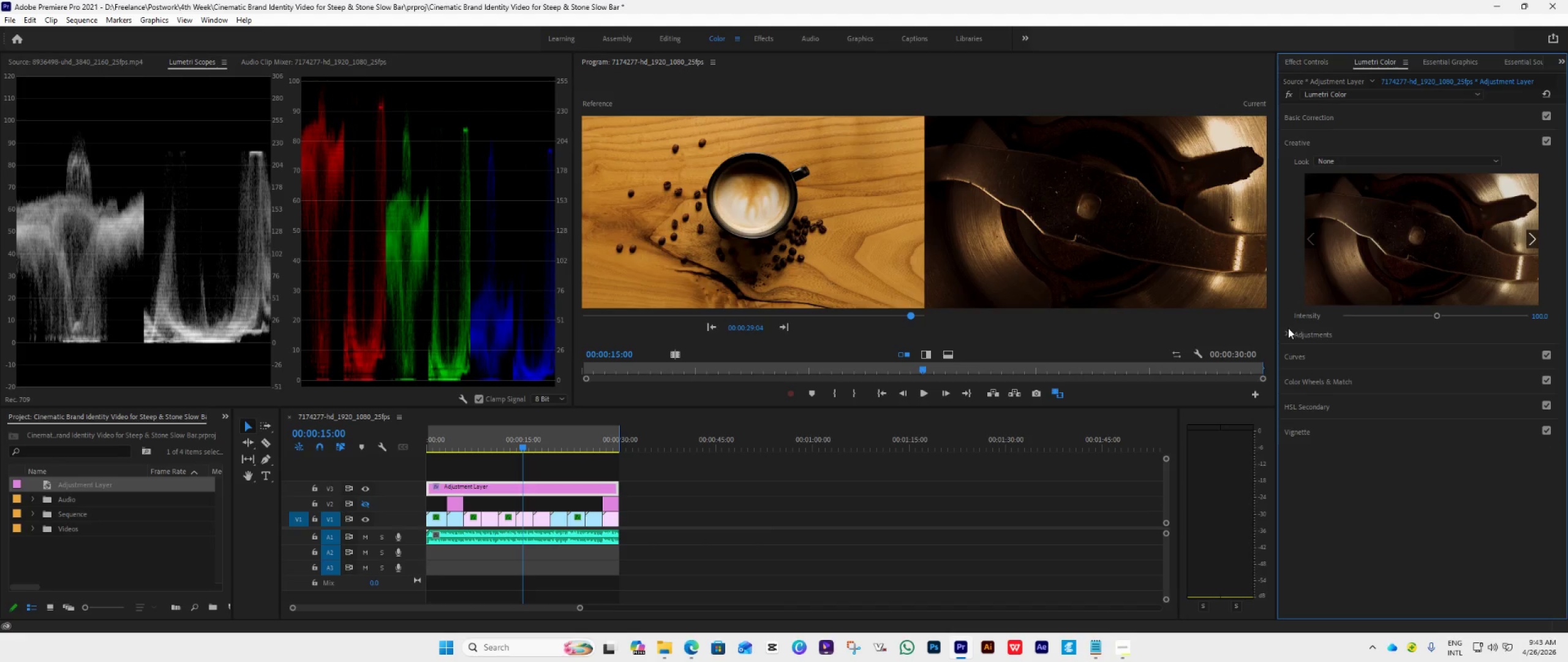 
left_click([1284, 333])
 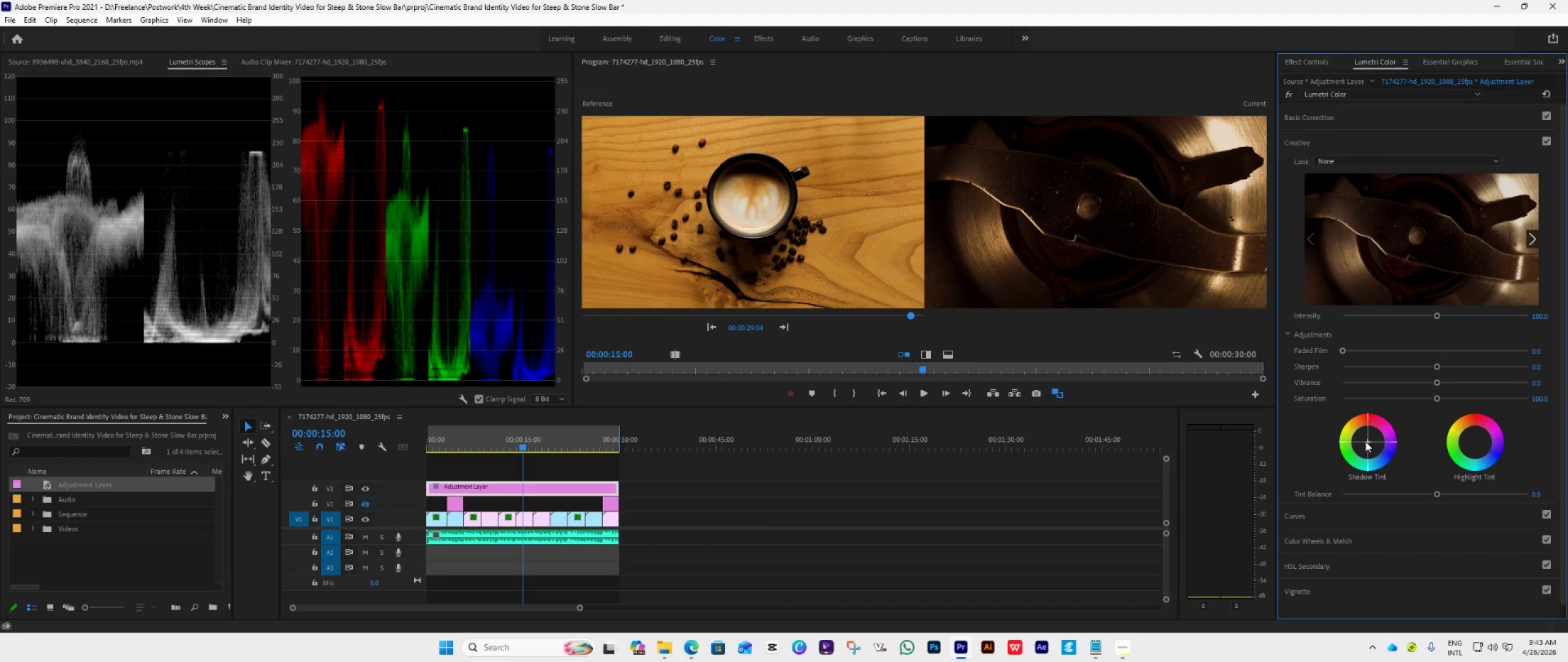 
left_click_drag(start_coordinate=[1365, 442], to_coordinate=[1305, 338])
 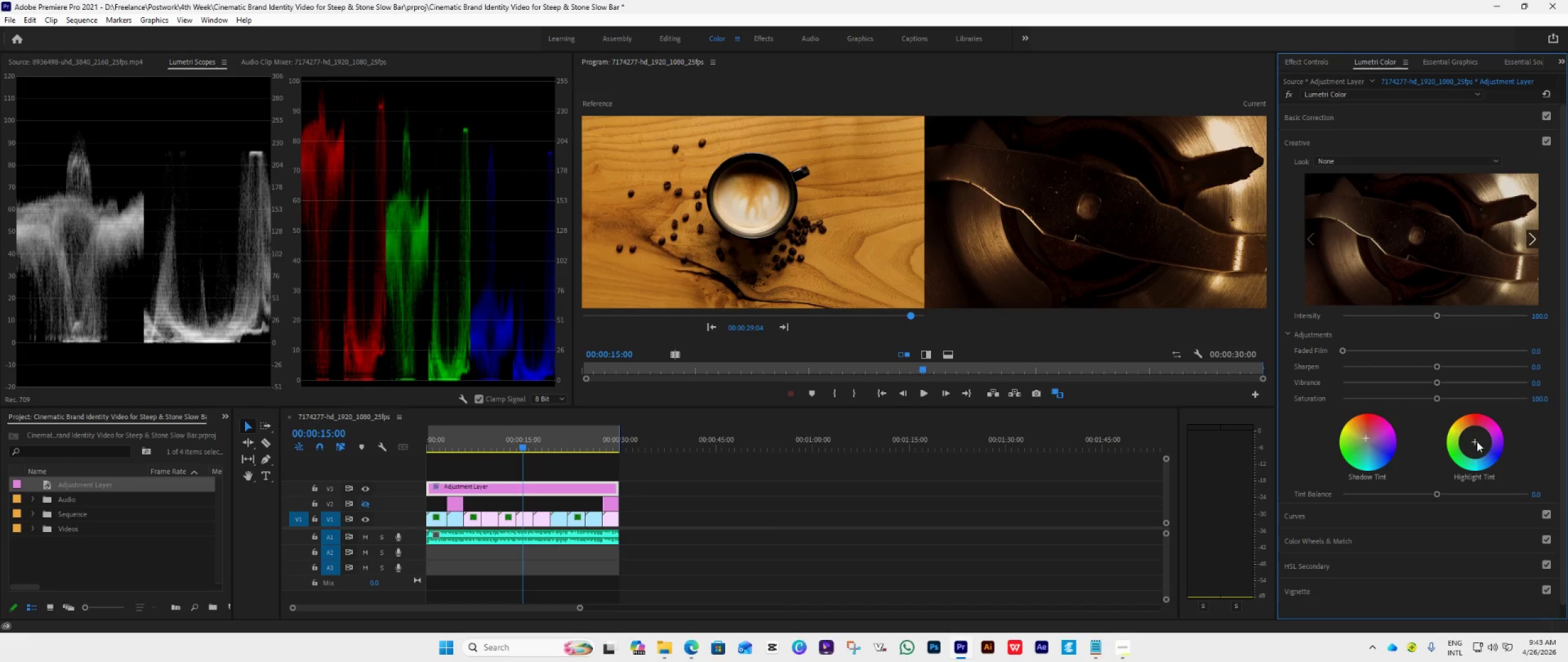 
left_click_drag(start_coordinate=[1475, 438], to_coordinate=[1562, 489])
 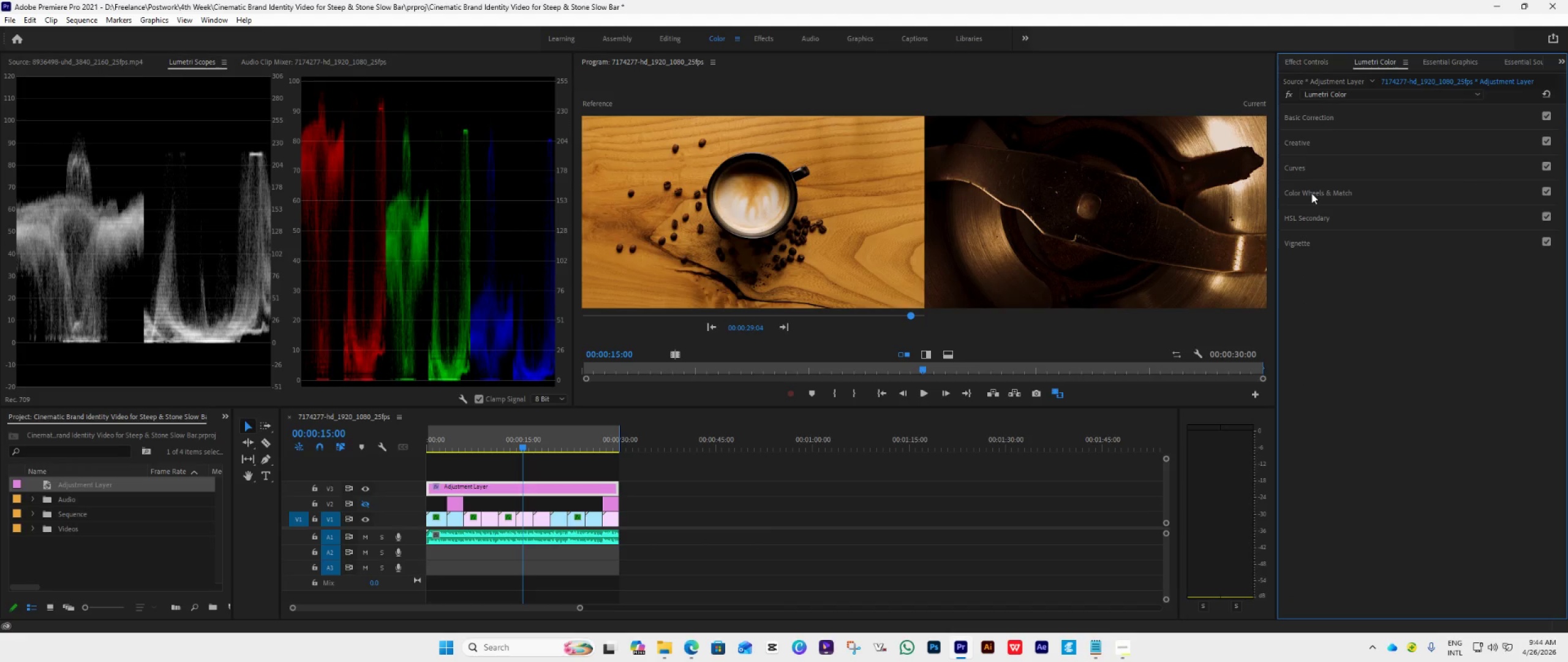 
wait(7.16)
 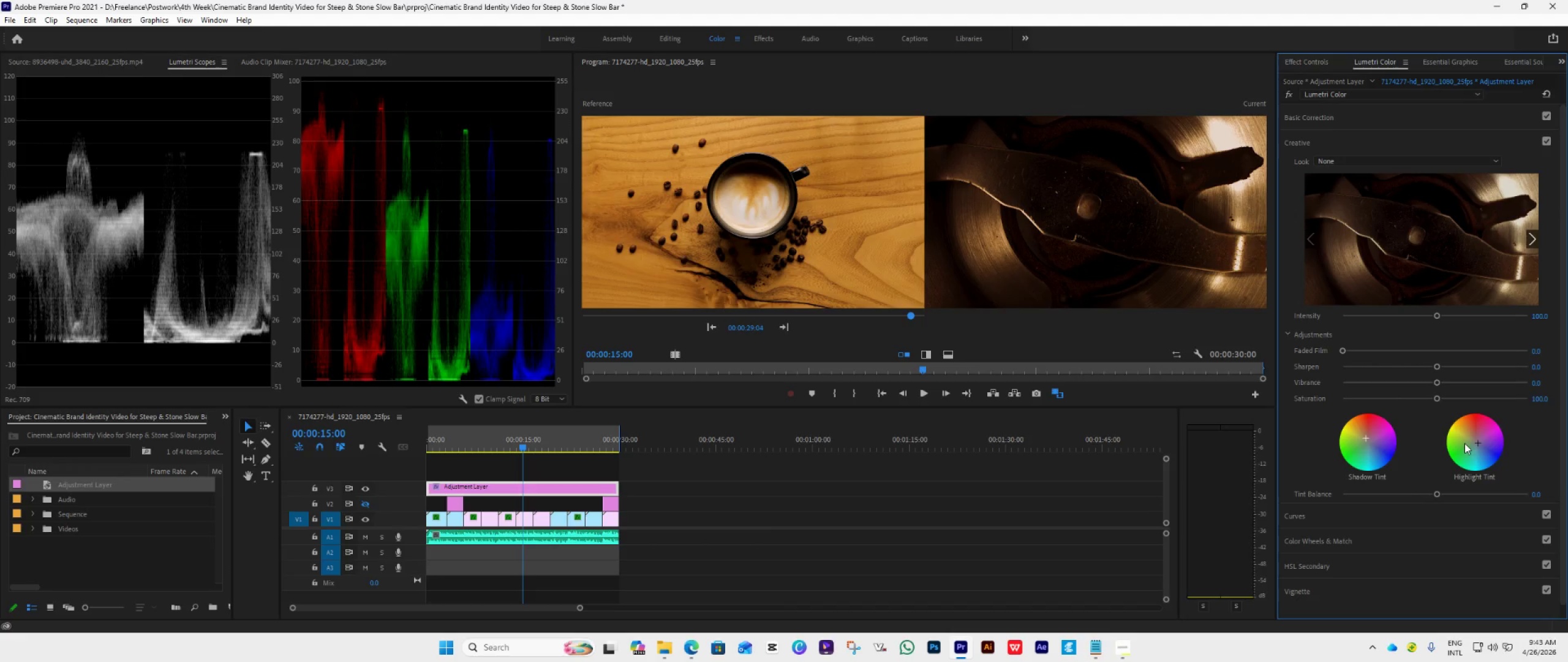 
left_click([1325, 189])
 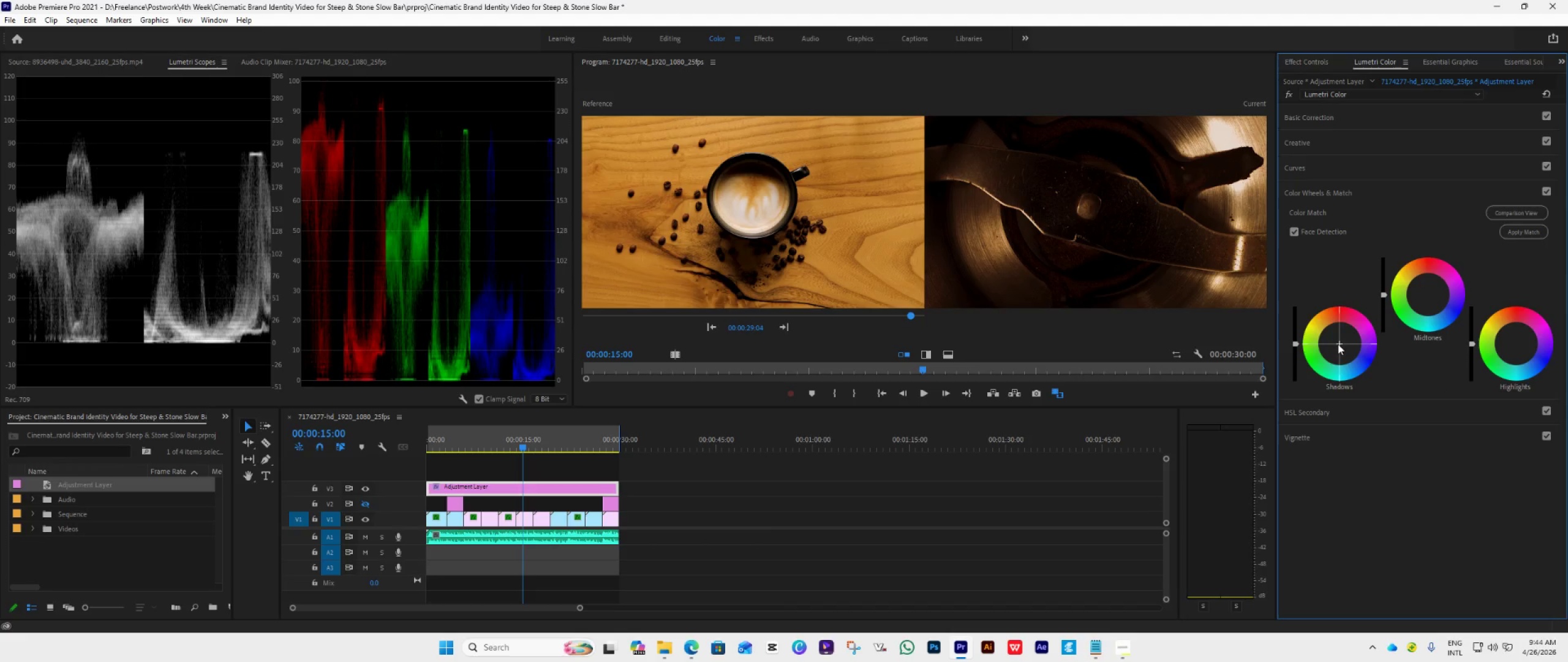 
left_click_drag(start_coordinate=[1338, 343], to_coordinate=[1288, 268])
 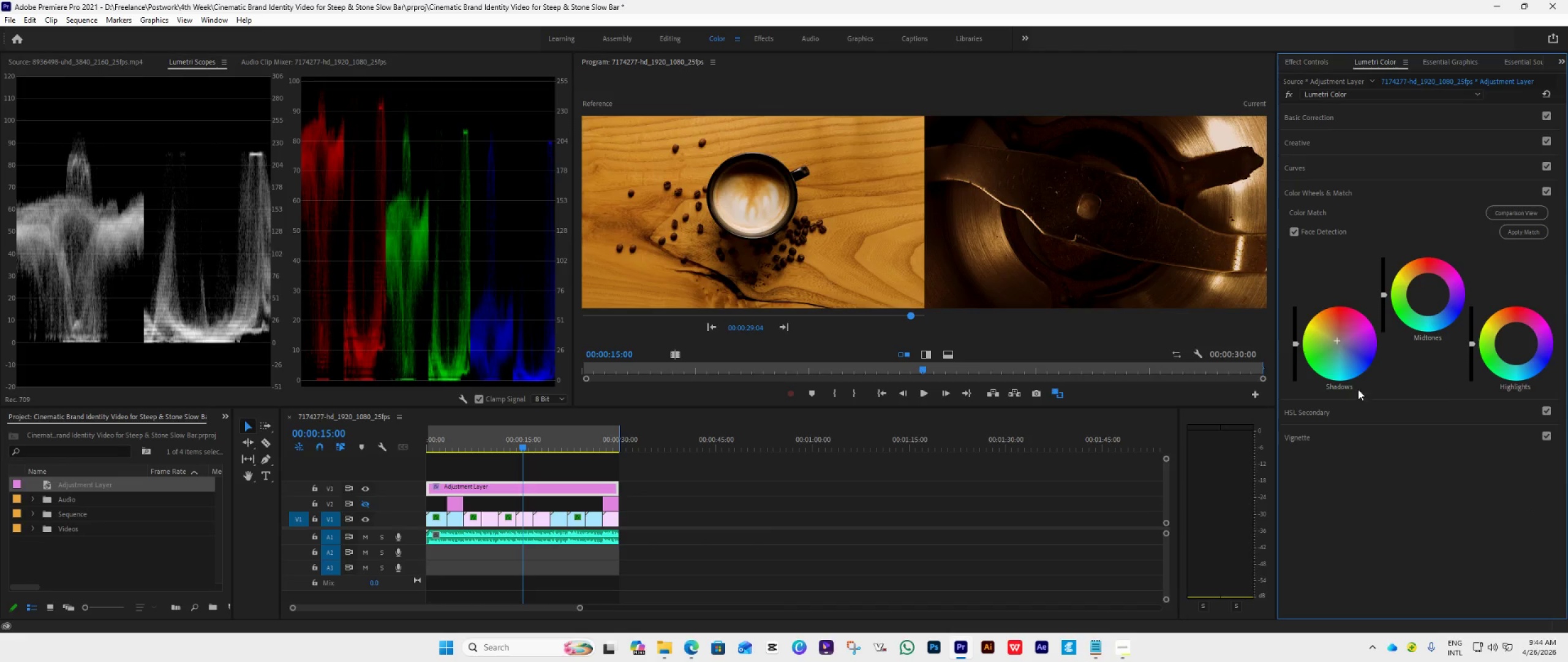 
double_click([1352, 364])
 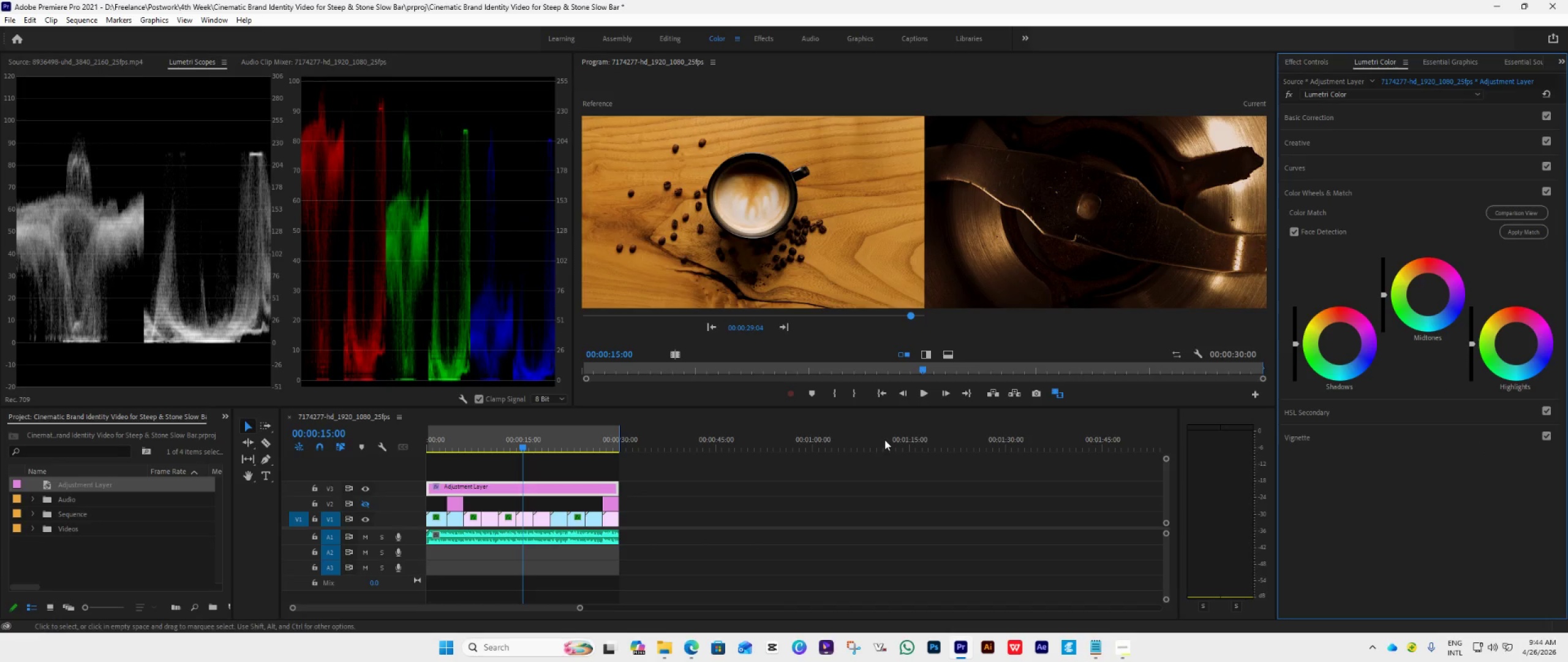 
left_click([883, 389])
 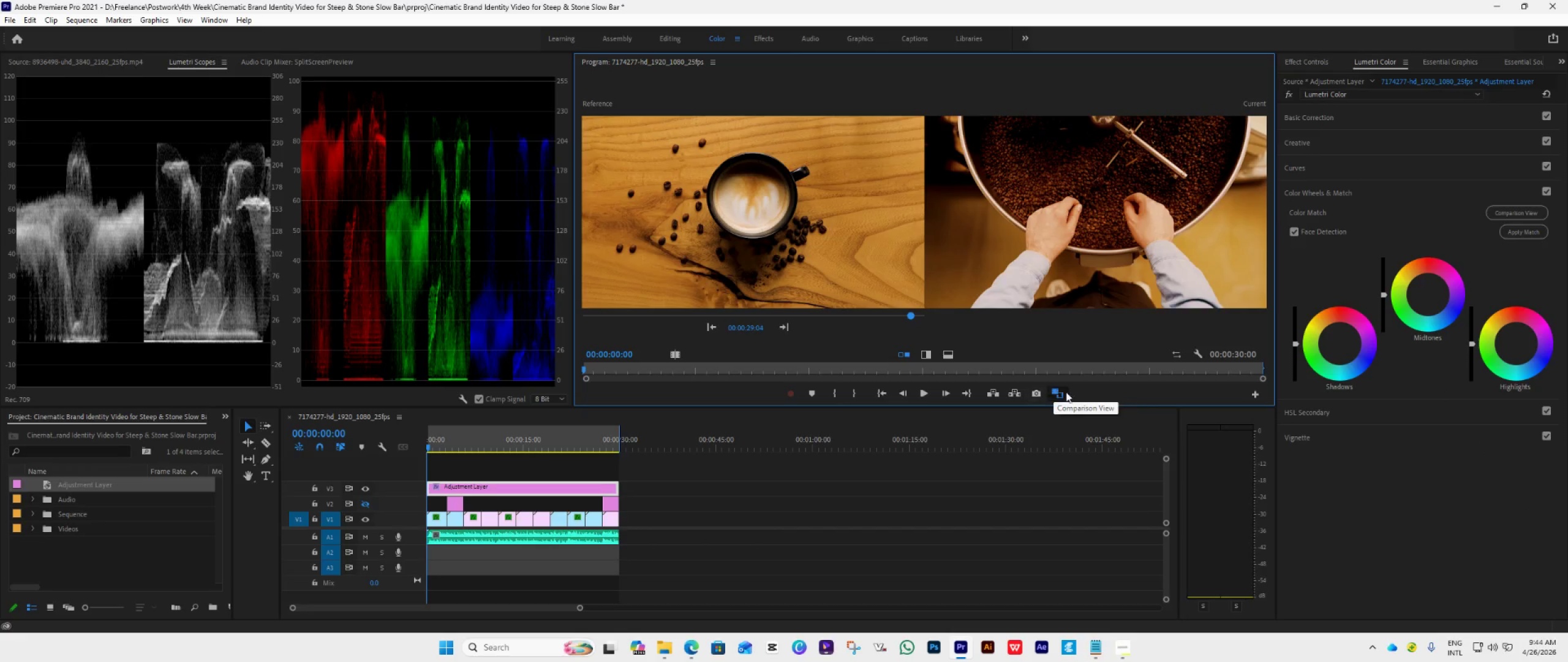 
left_click([1066, 392])
 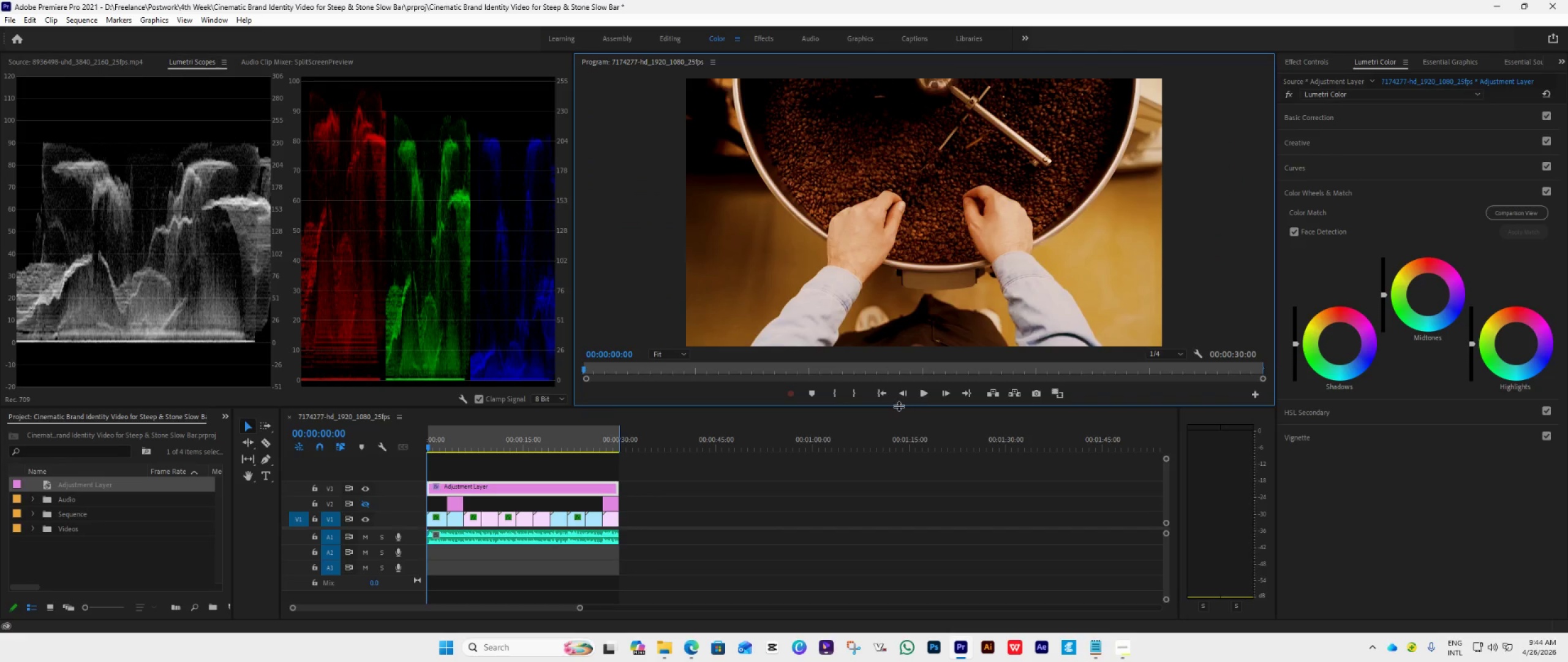 
left_click_drag(start_coordinate=[899, 406], to_coordinate=[869, 516])
 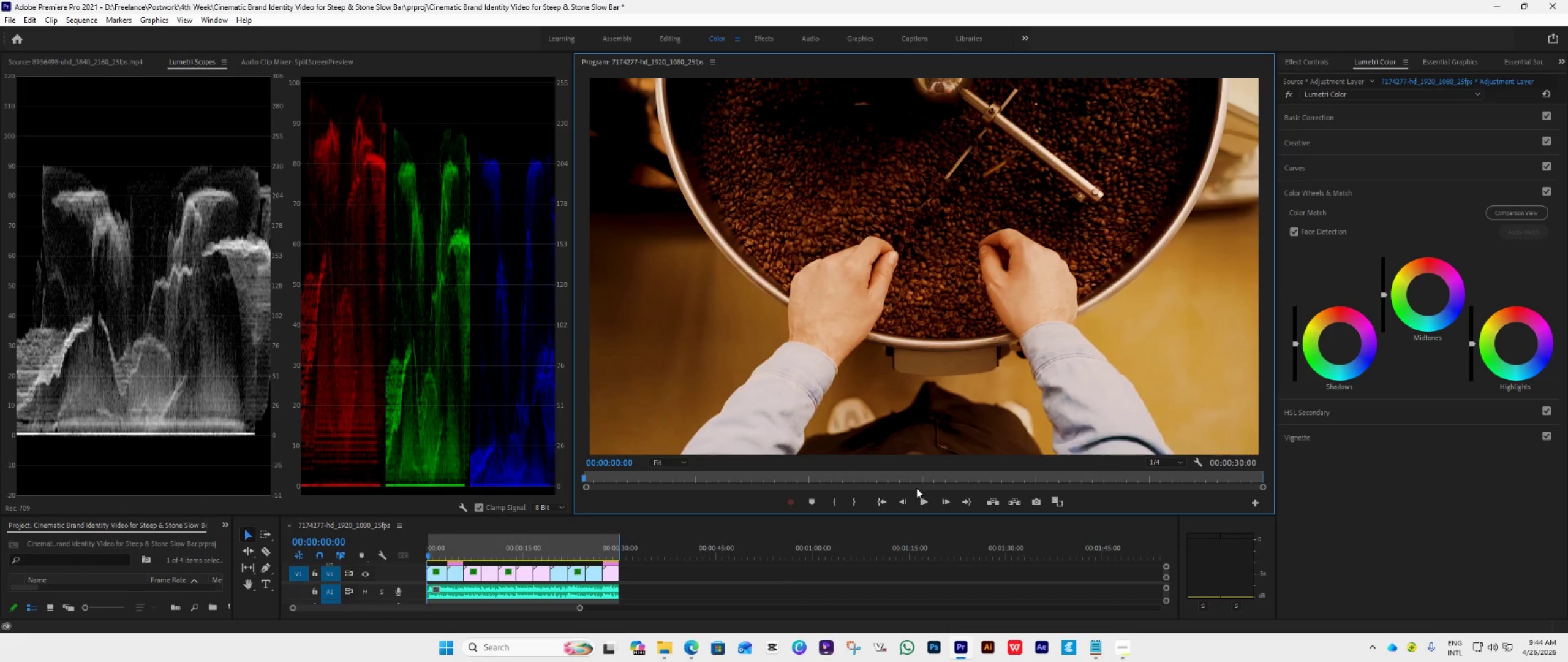 
left_click([880, 500])
 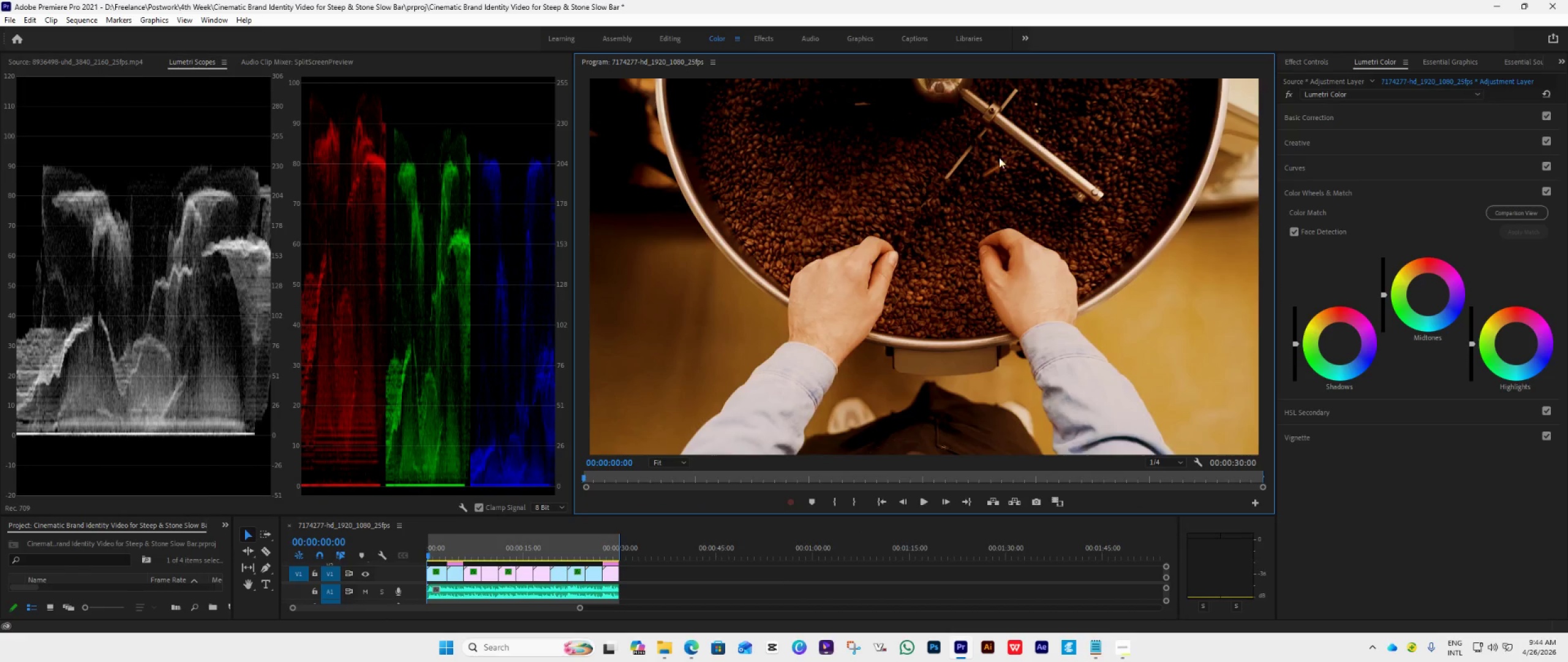 
left_click([1293, 64])
 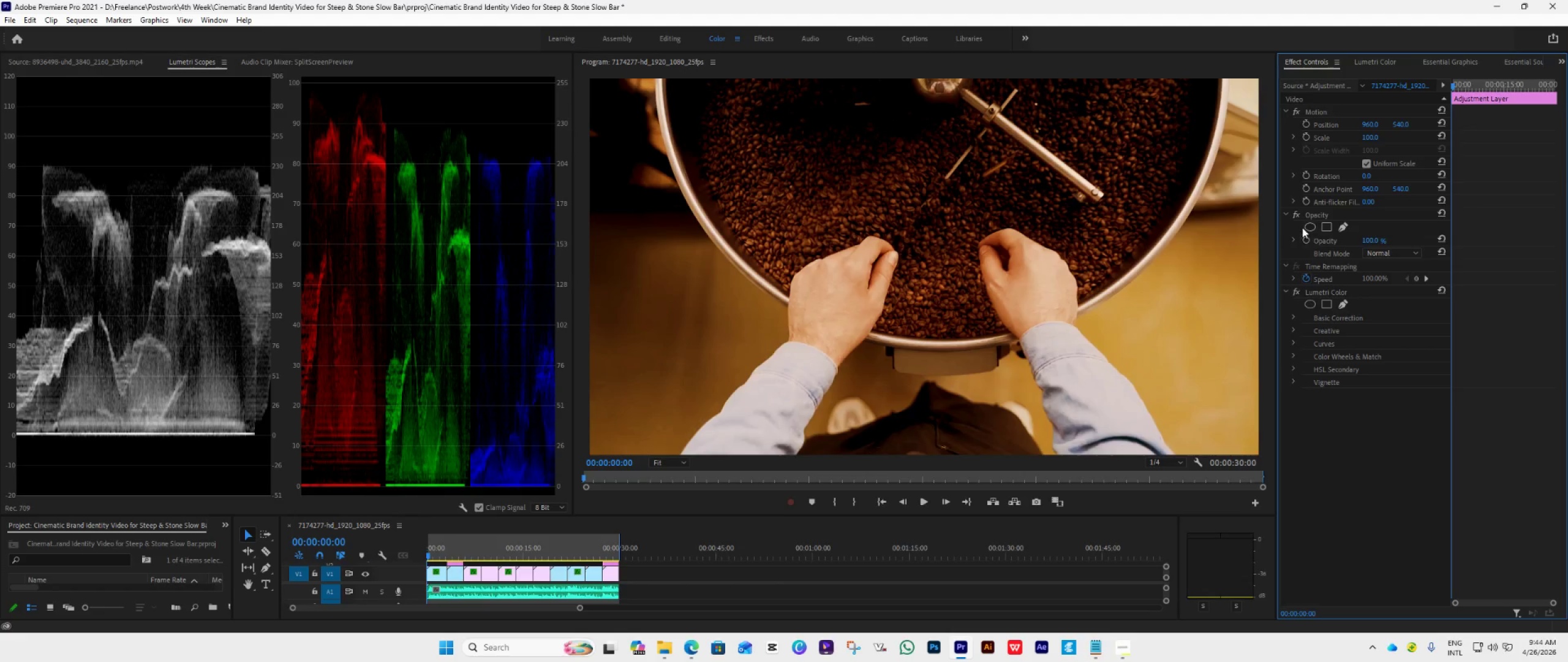 
left_click([1295, 217])
 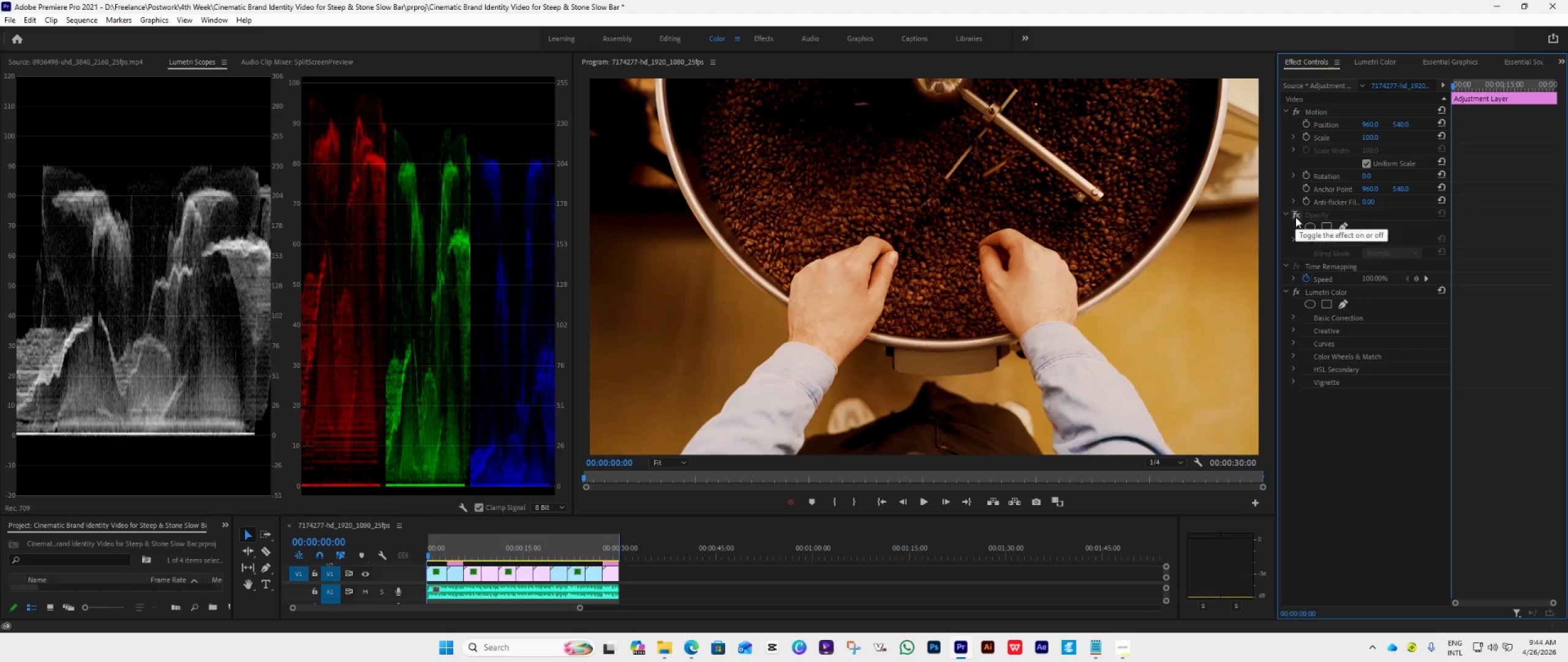 
left_click([1295, 217])
 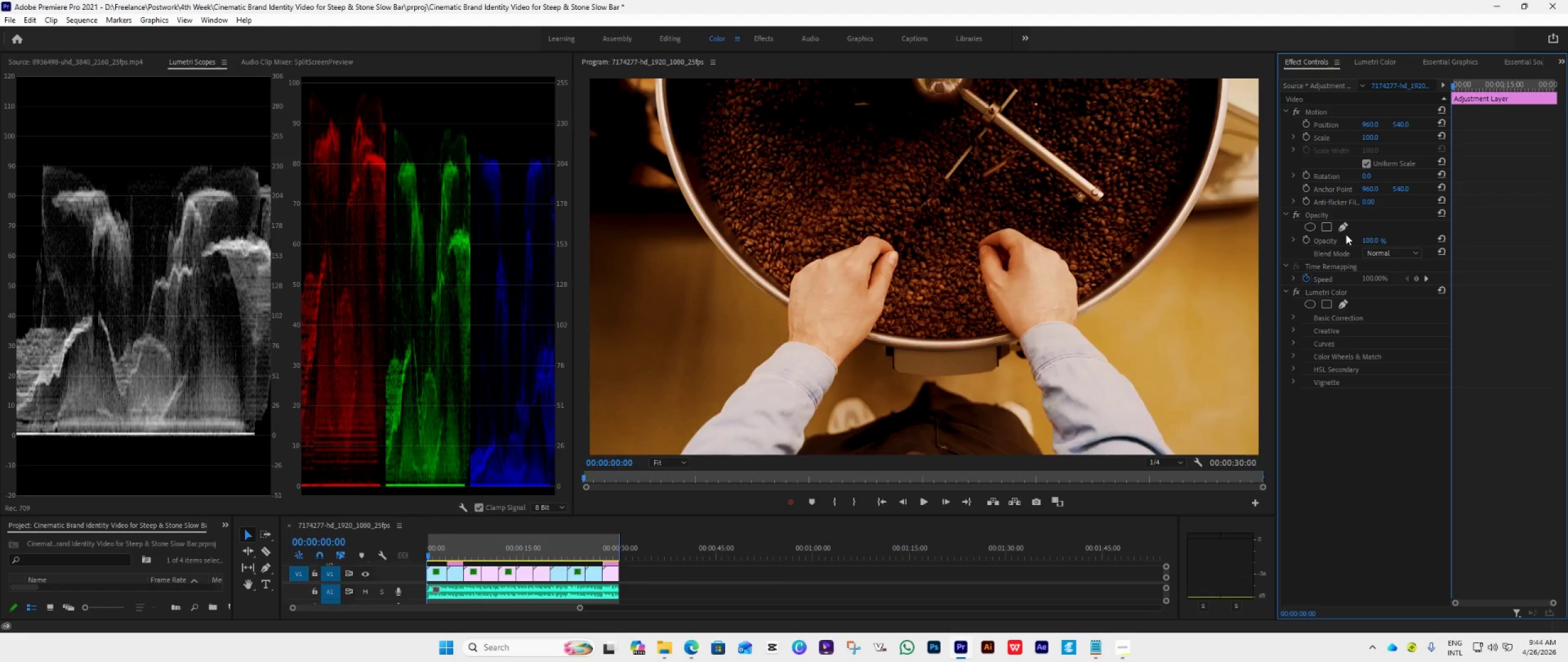 
left_click([1346, 227])
 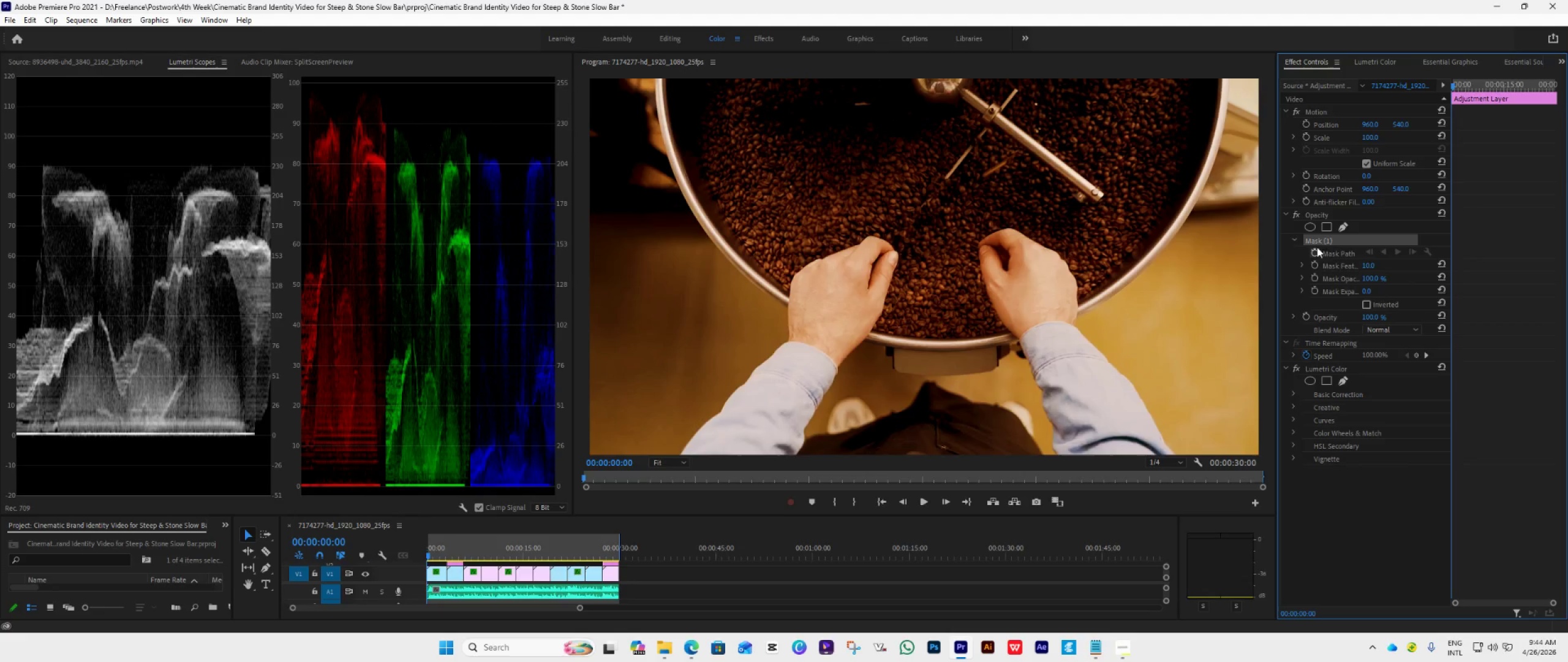 
wait(5.59)
 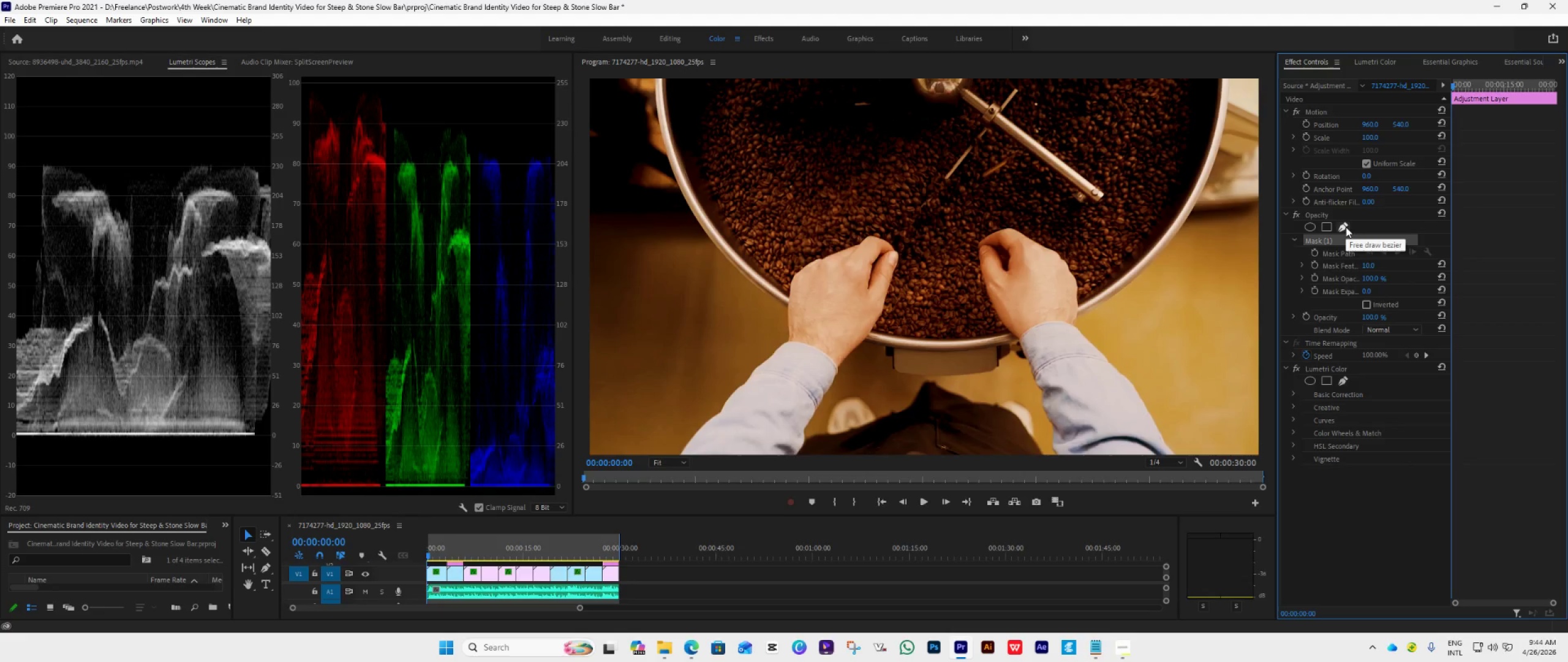 
key(Control+Z)
 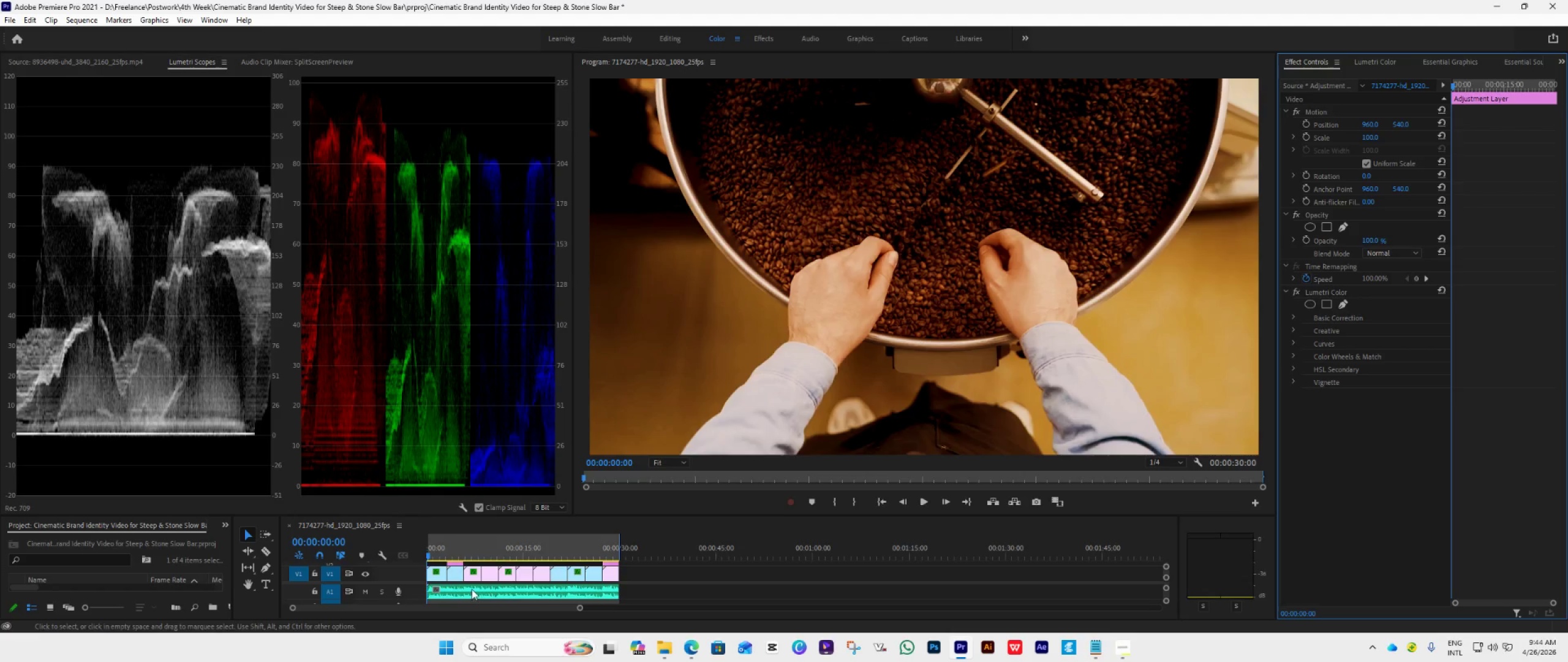 
left_click([438, 580])
 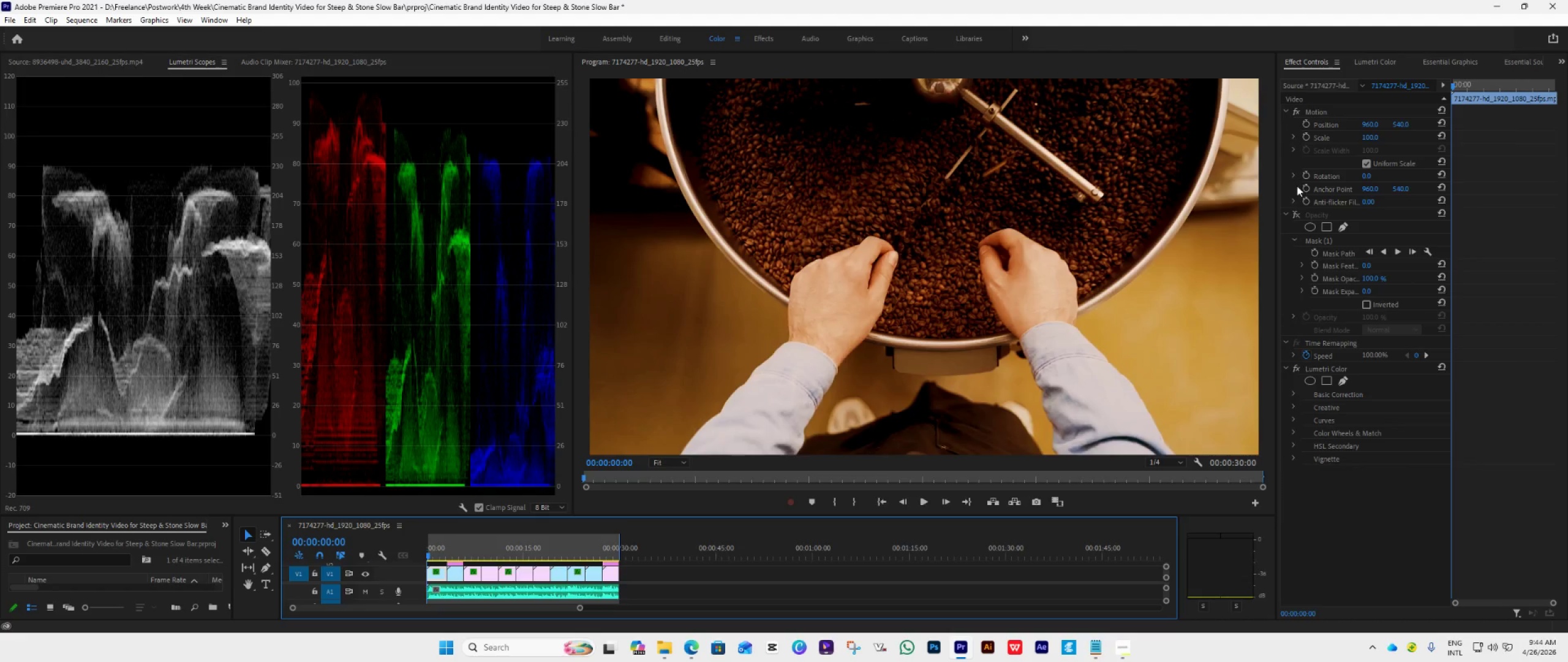 
left_click([1295, 211])
 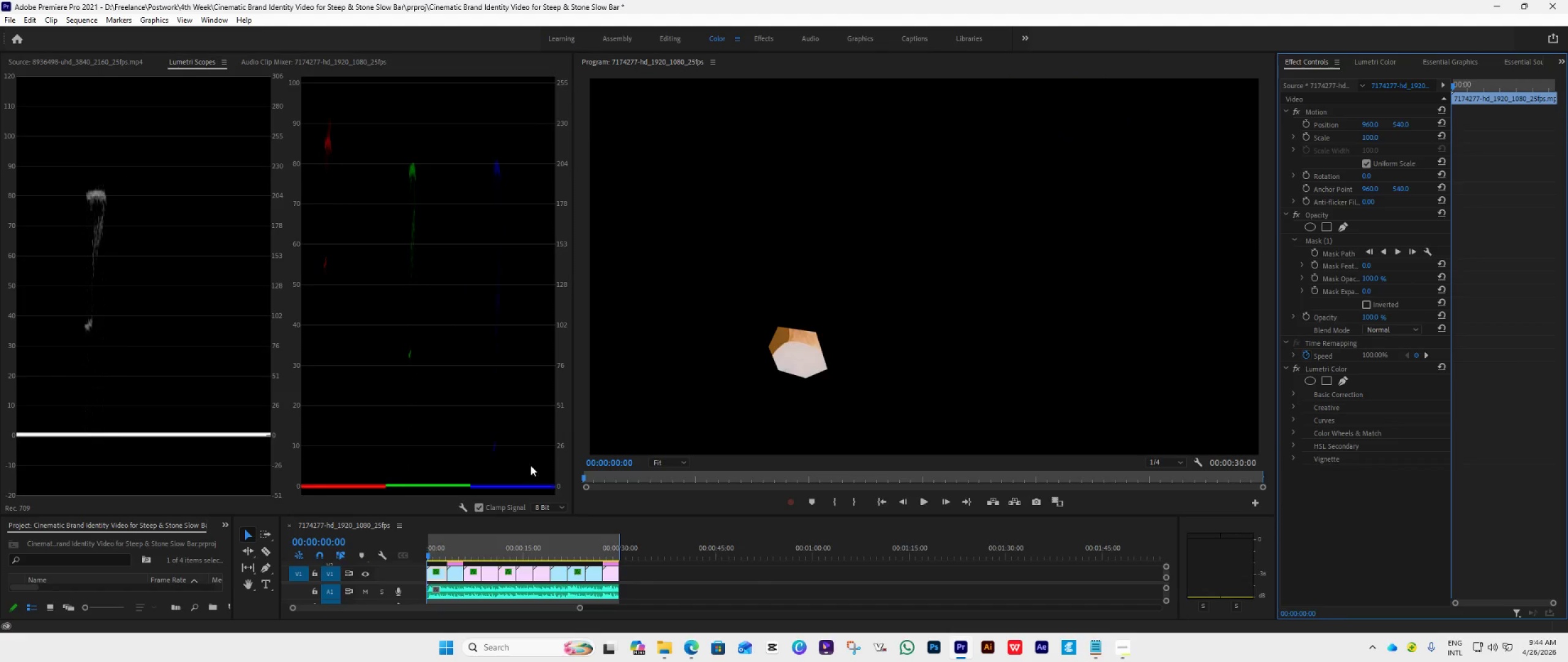 
right_click([306, 318])
 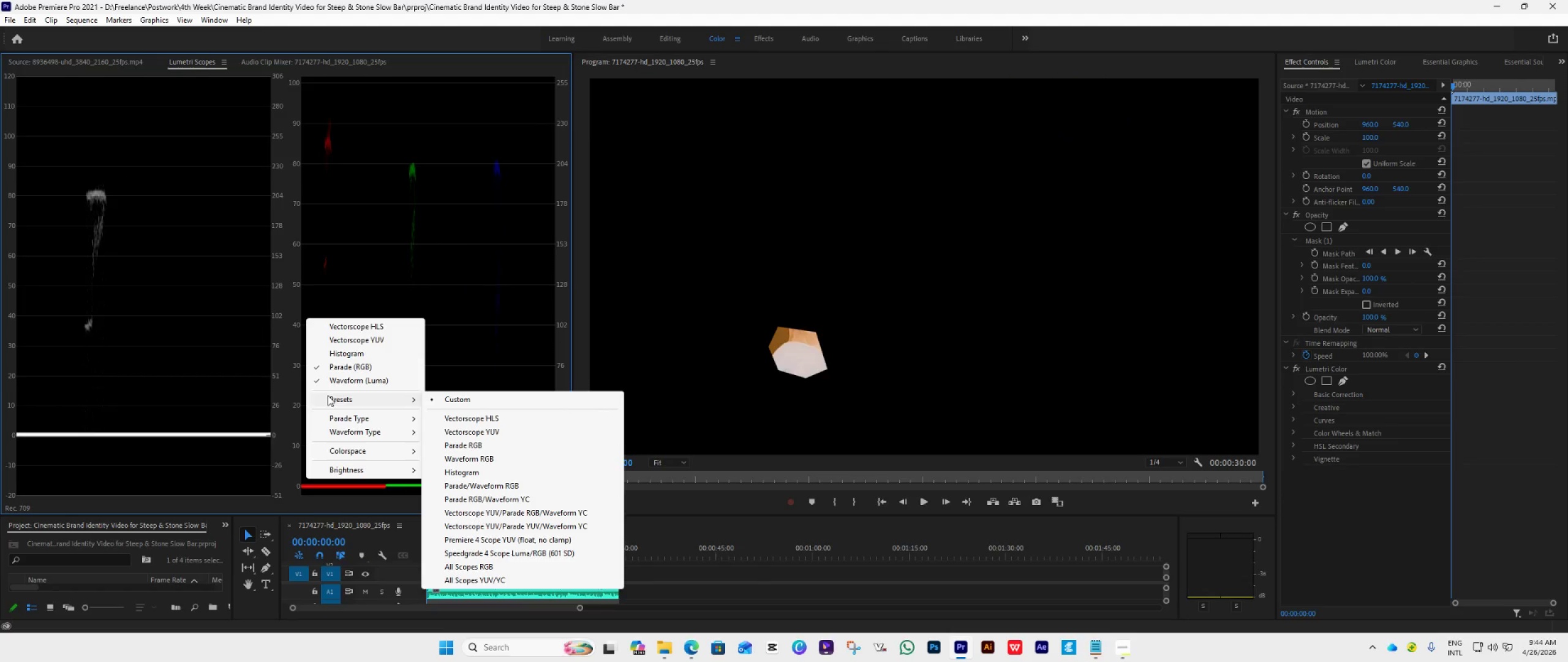 
left_click([347, 335])
 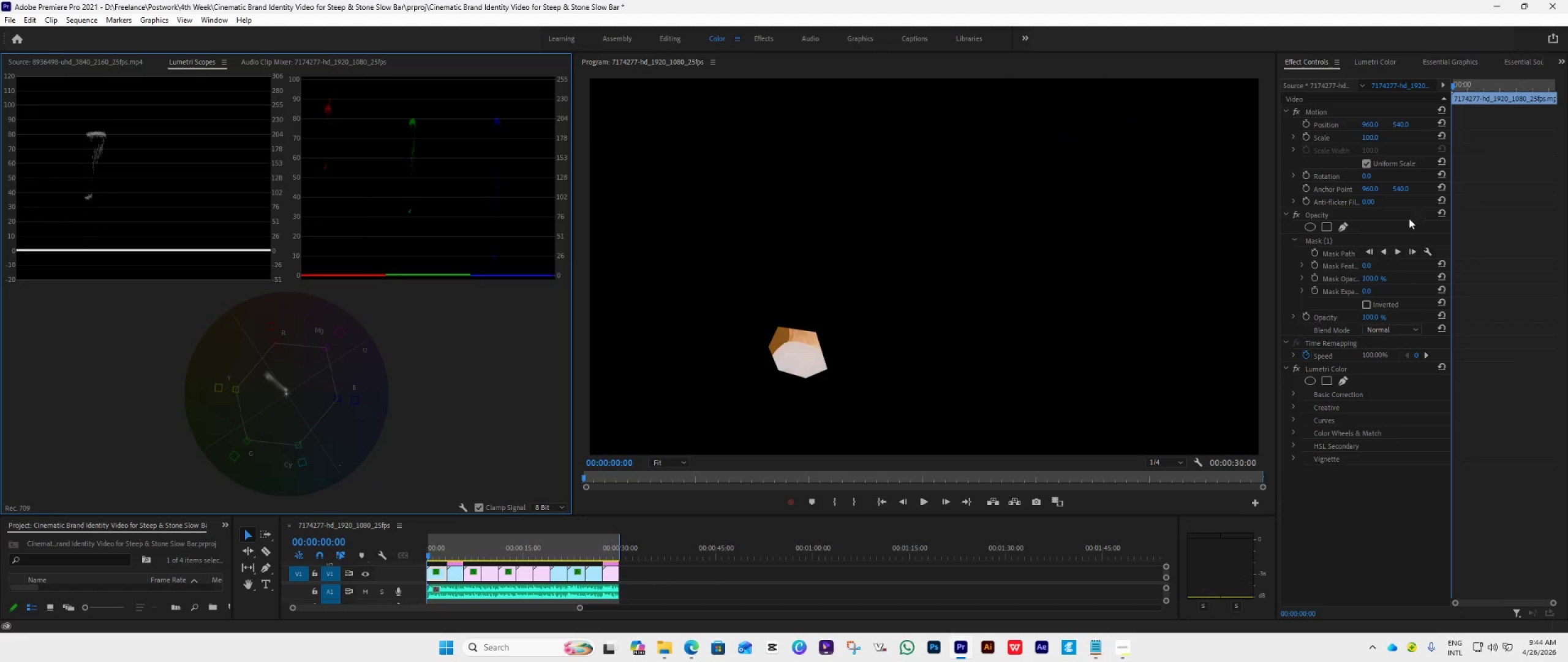 
left_click([1365, 65])
 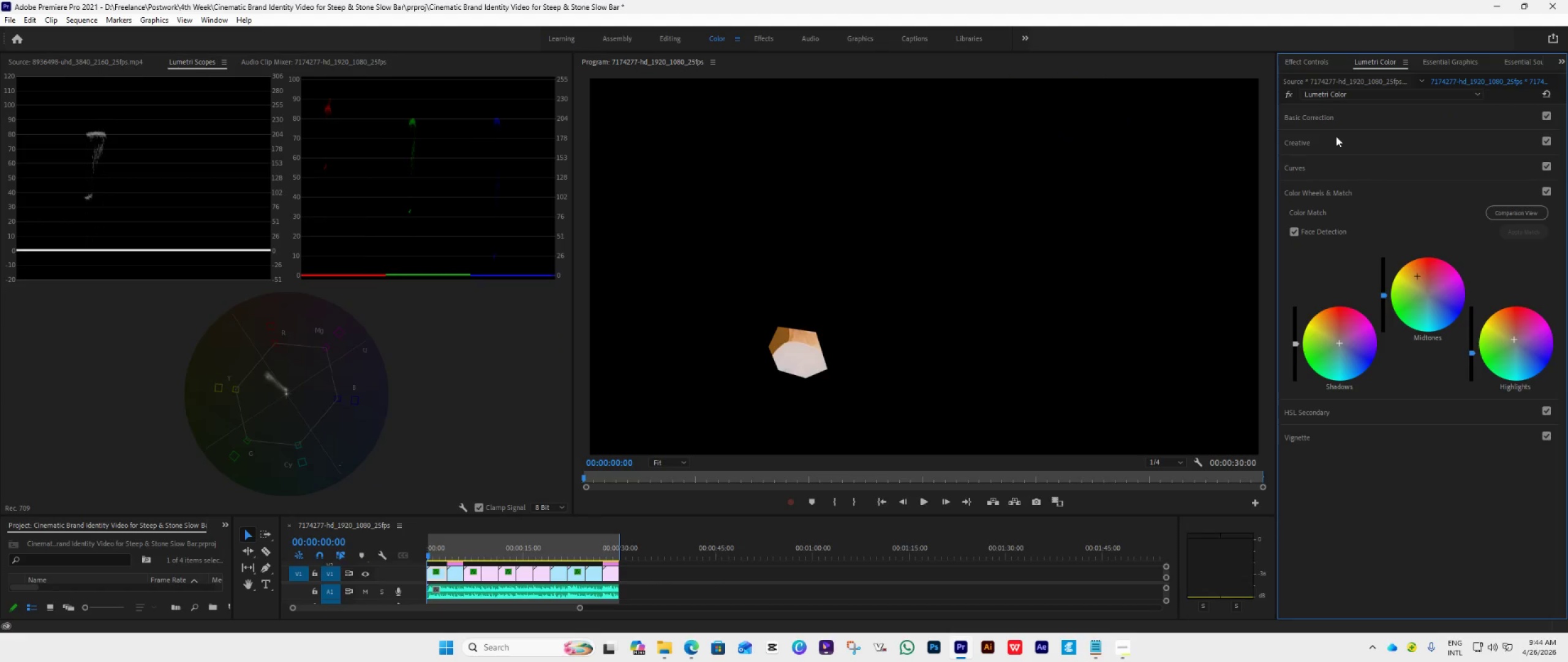 
left_click([1310, 116])
 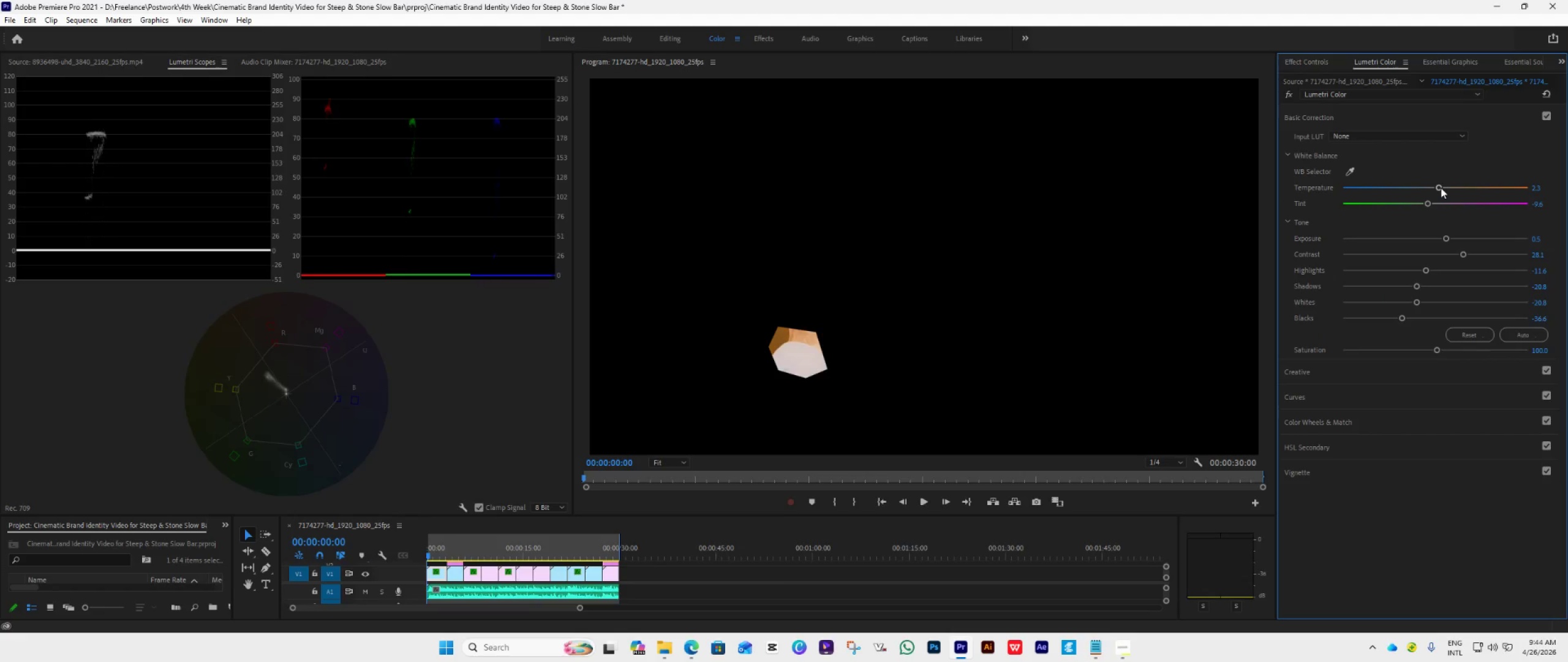 
wait(5.78)
 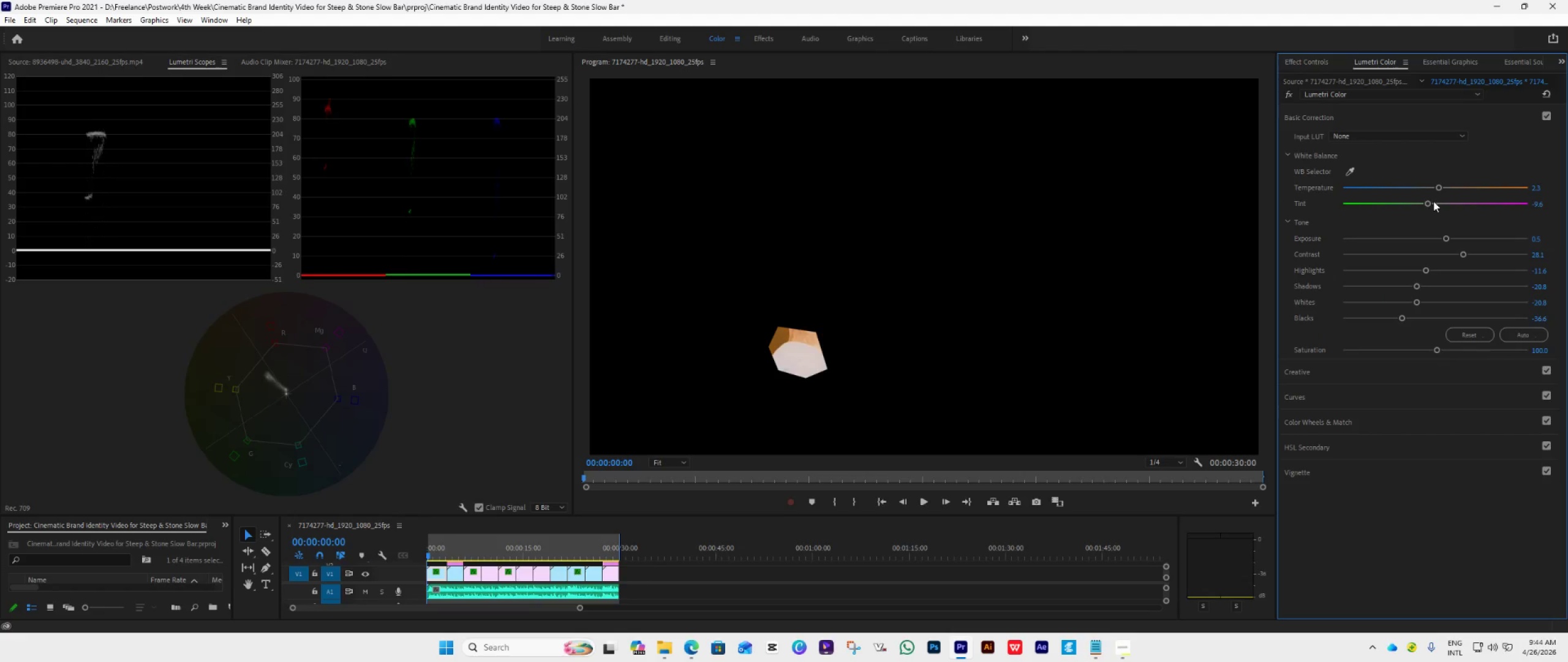 
left_click_drag(start_coordinate=[1432, 204], to_coordinate=[1438, 210])
 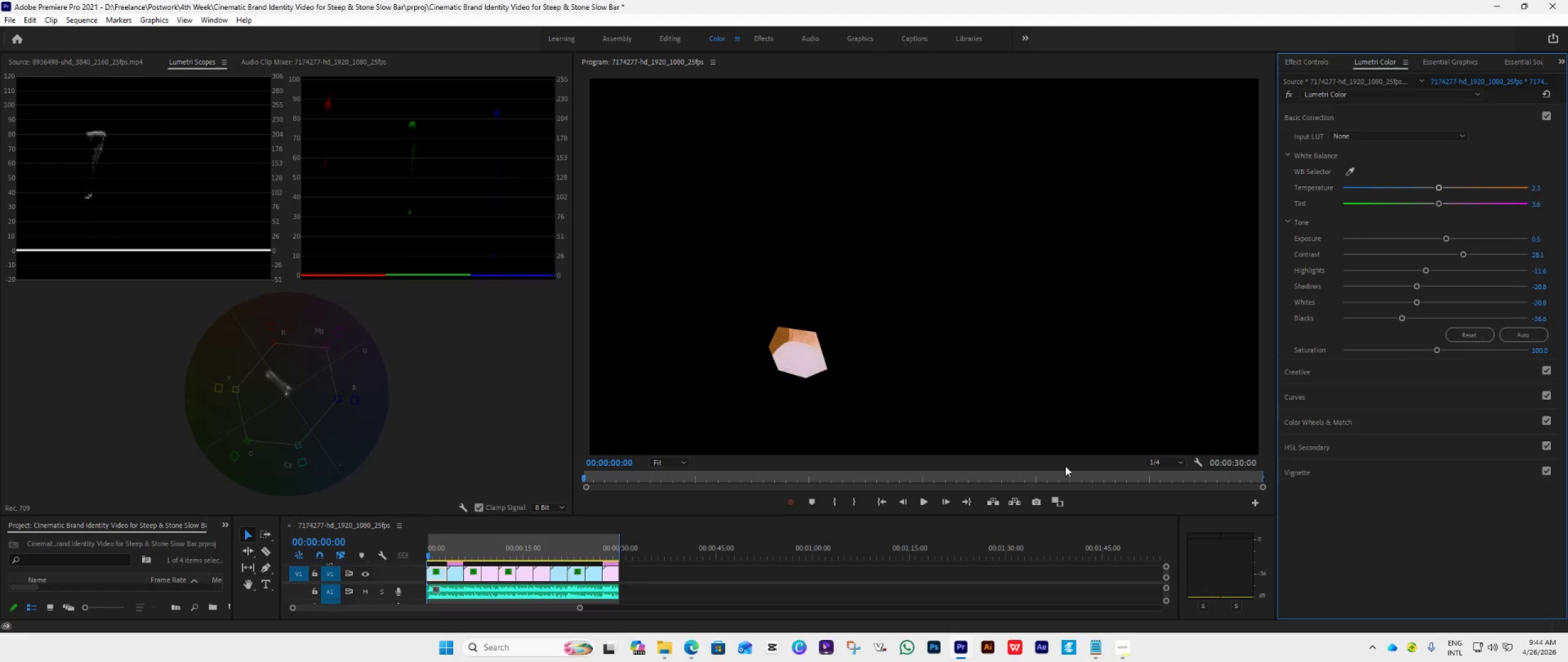 
double_click([1309, 63])
 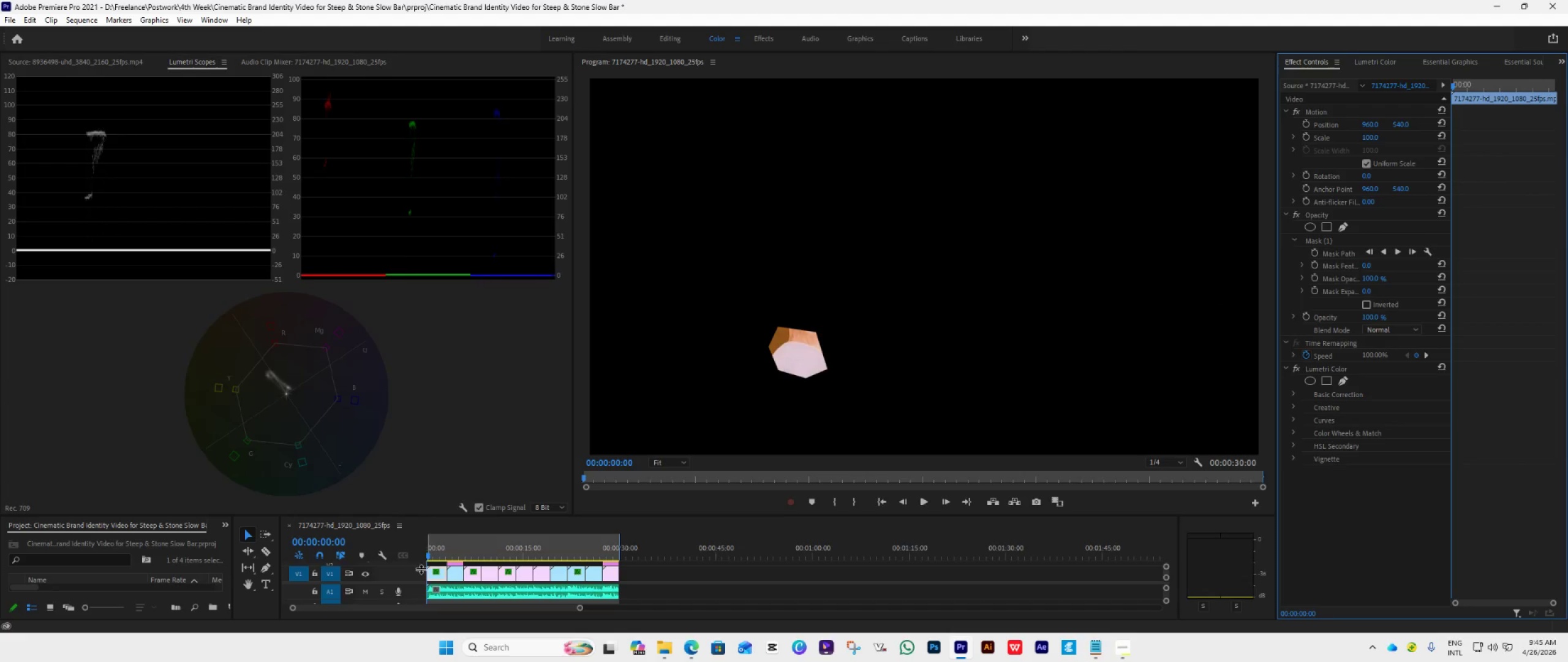 
left_click([1309, 63])
 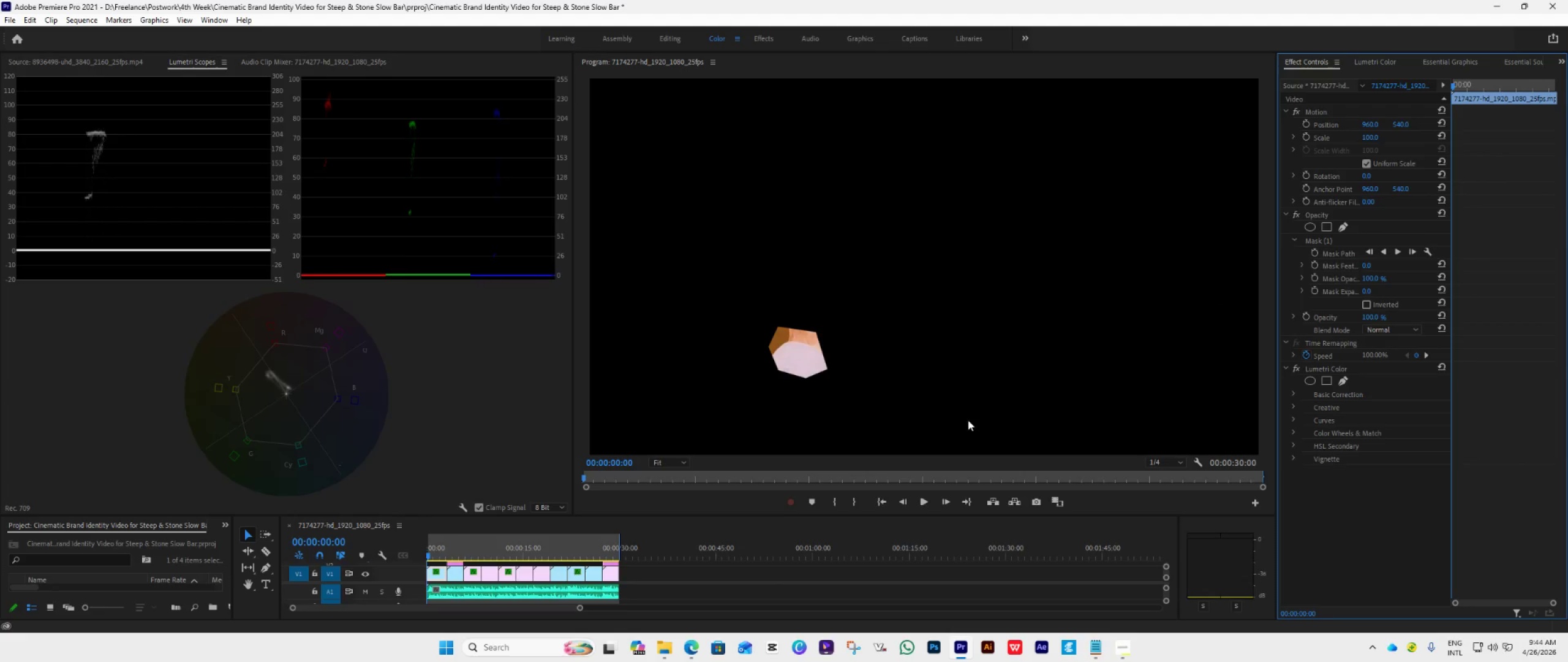 
left_click_drag(start_coordinate=[429, 559], to_coordinate=[437, 560])
 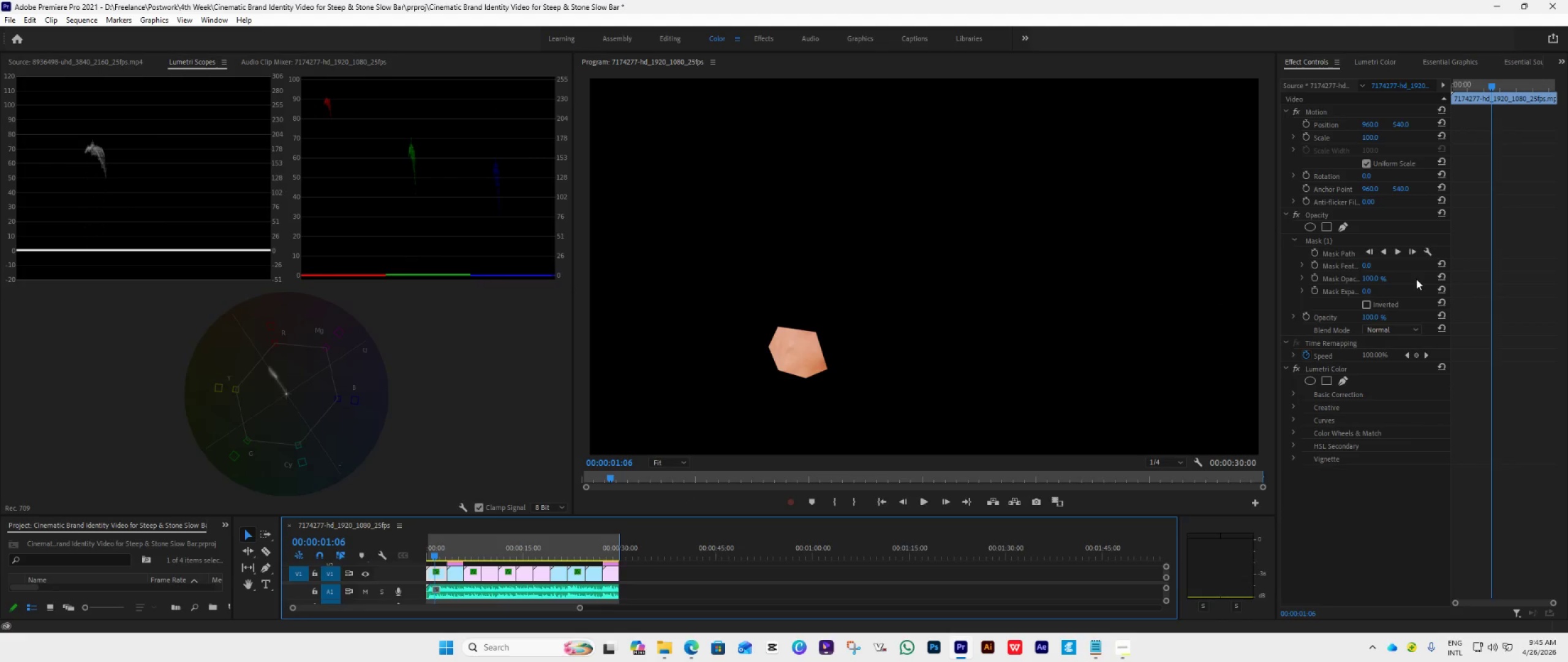 
left_click([1372, 58])
 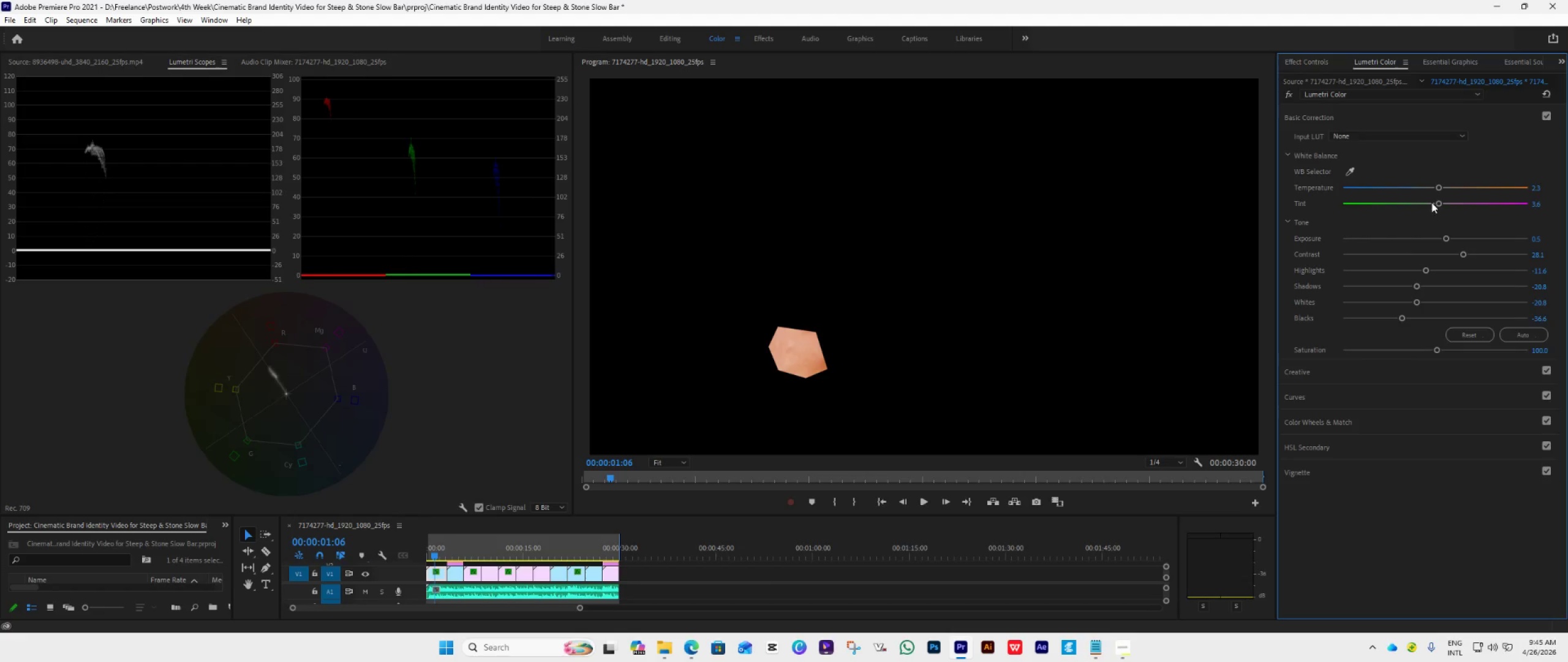 
left_click_drag(start_coordinate=[1437, 201], to_coordinate=[1438, 205])
 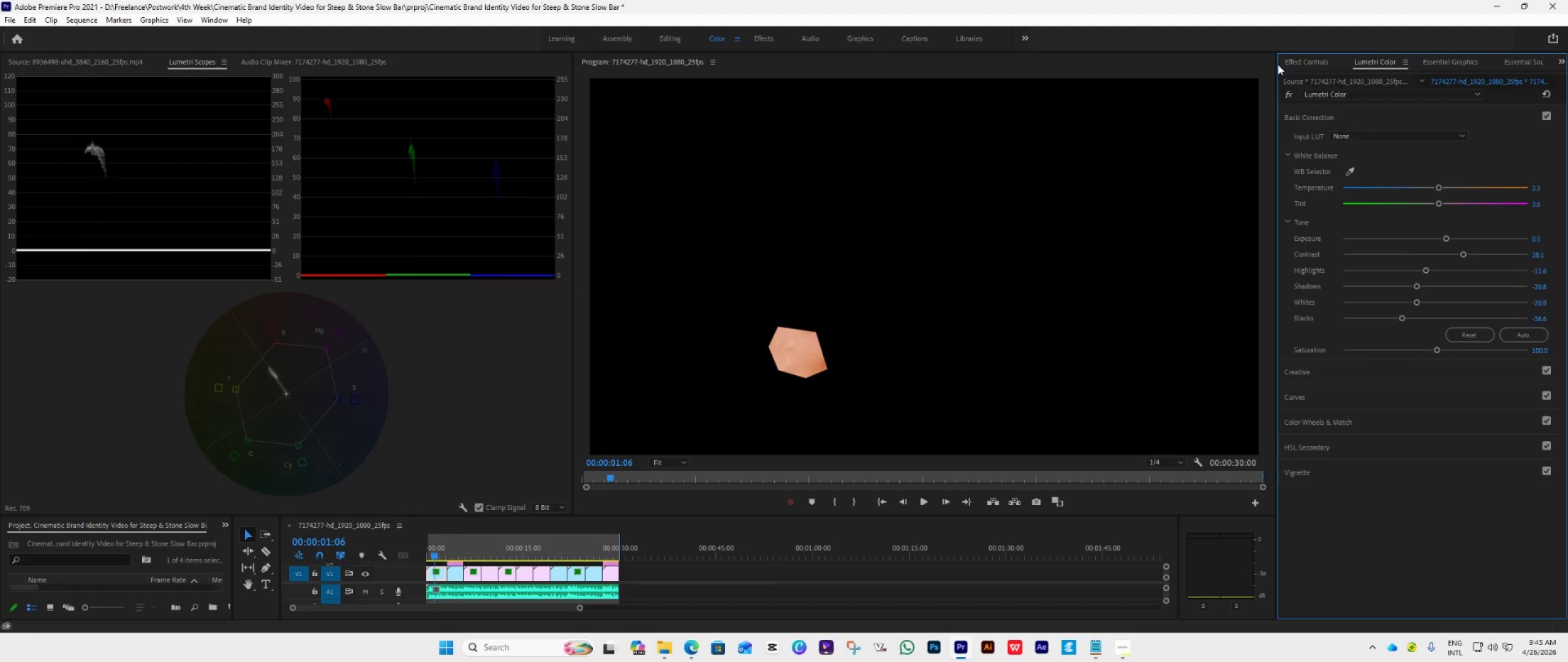 
left_click([1315, 66])
 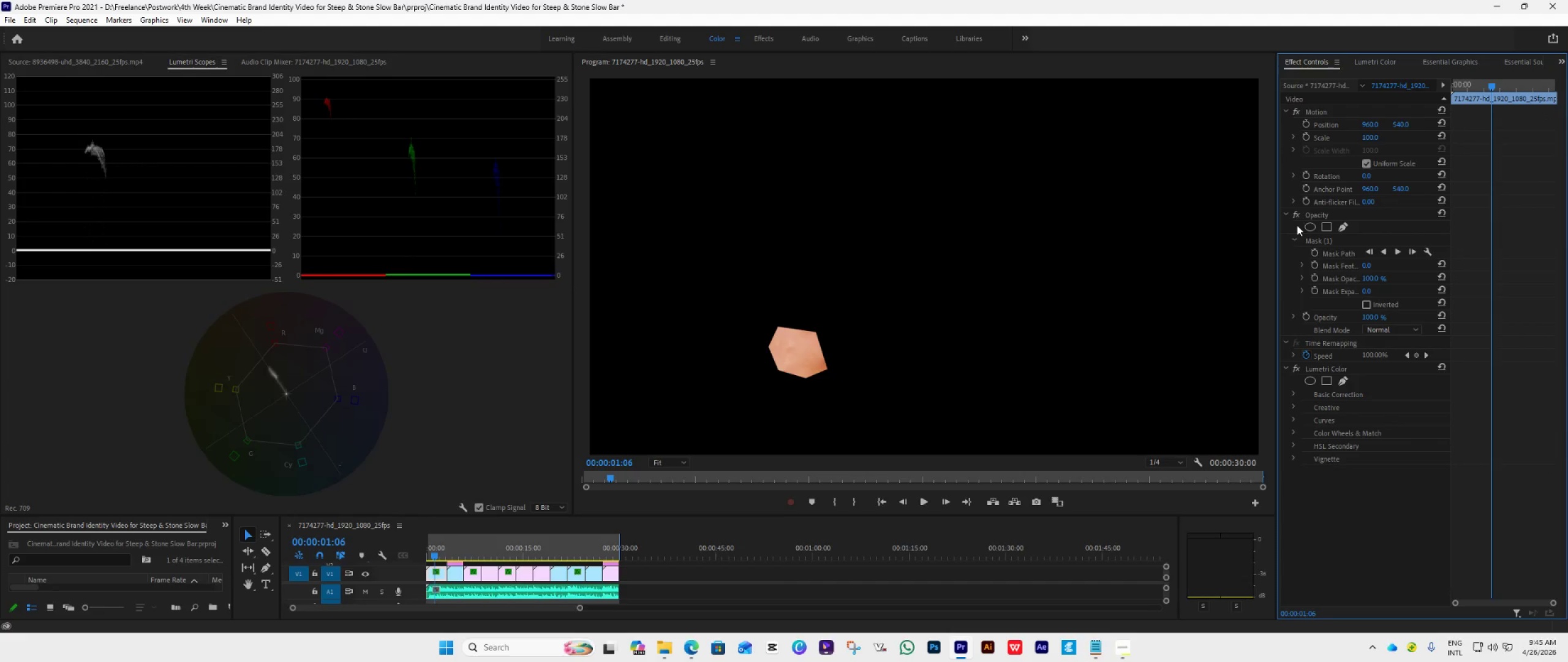 
left_click([1298, 211])
 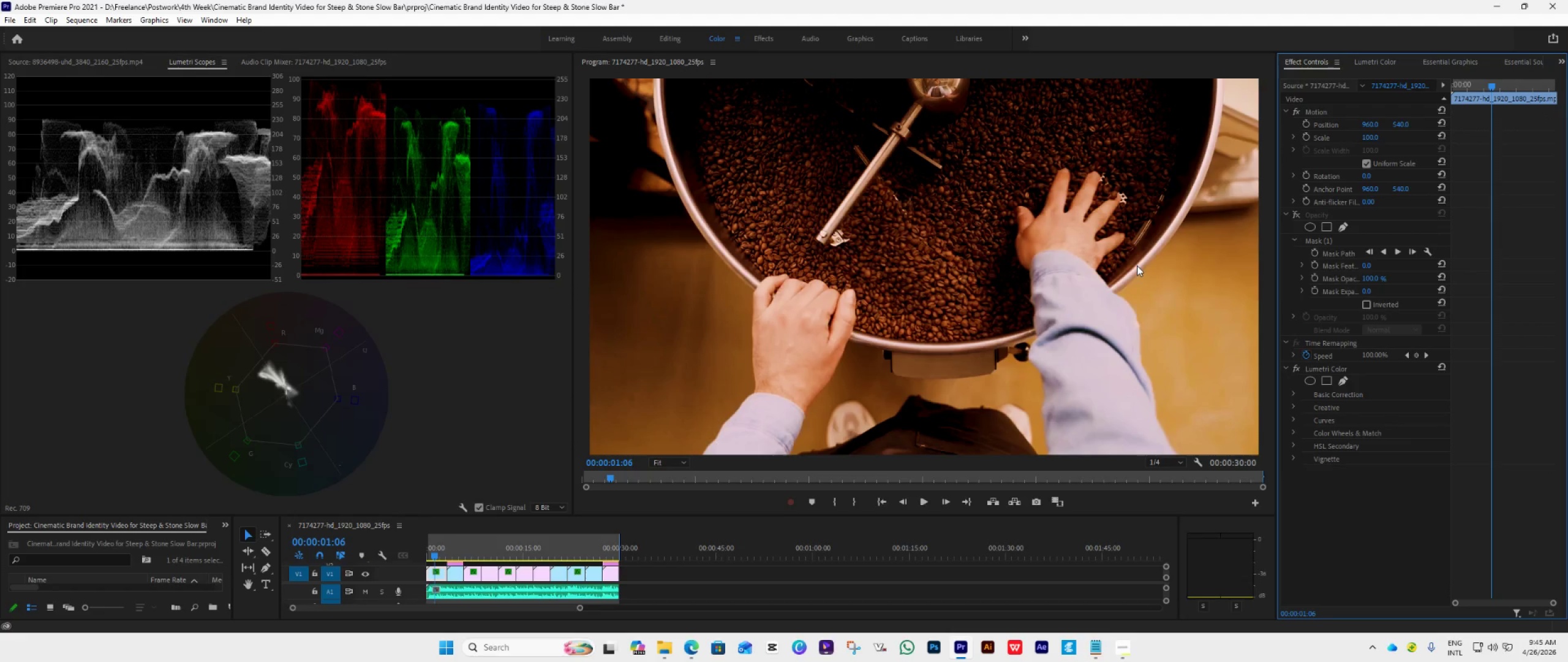 
key(Space)
 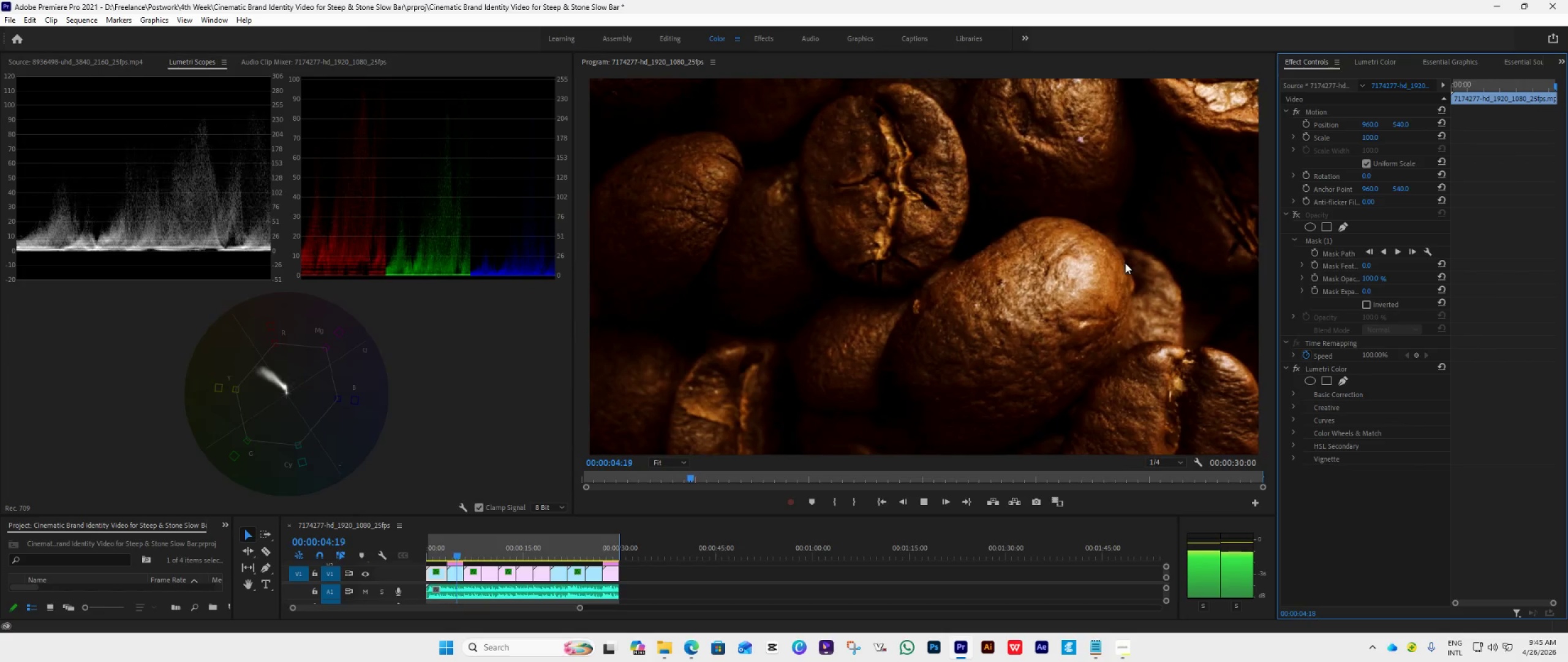 
key(Space)
 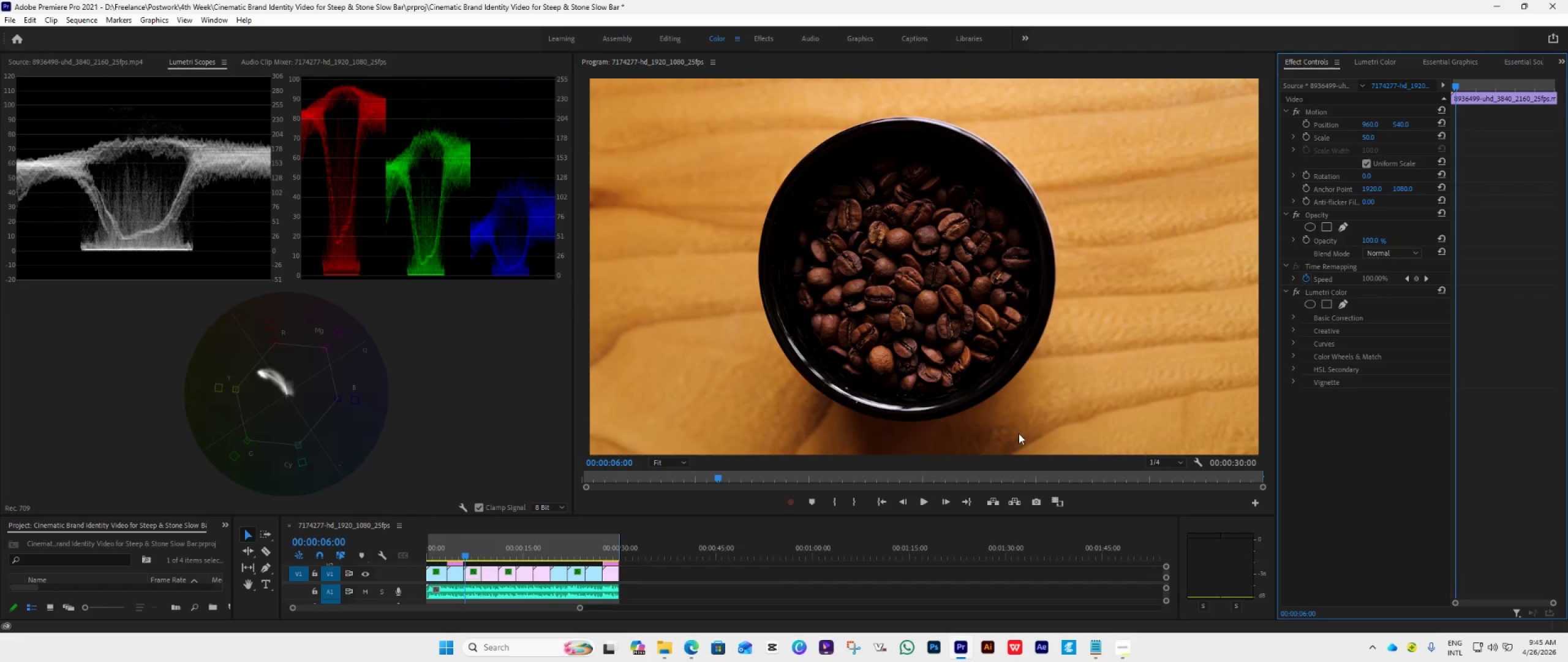 
key(Space)
 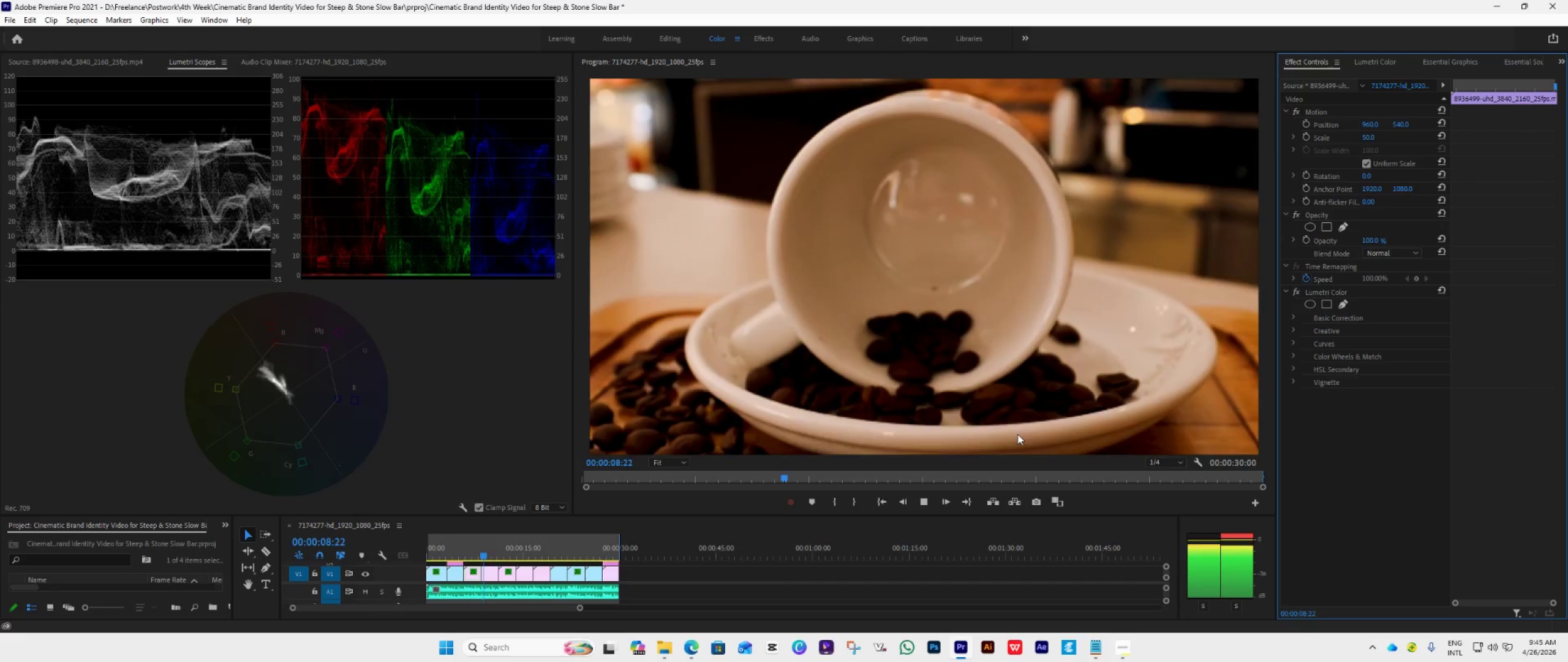 
key(Space)
 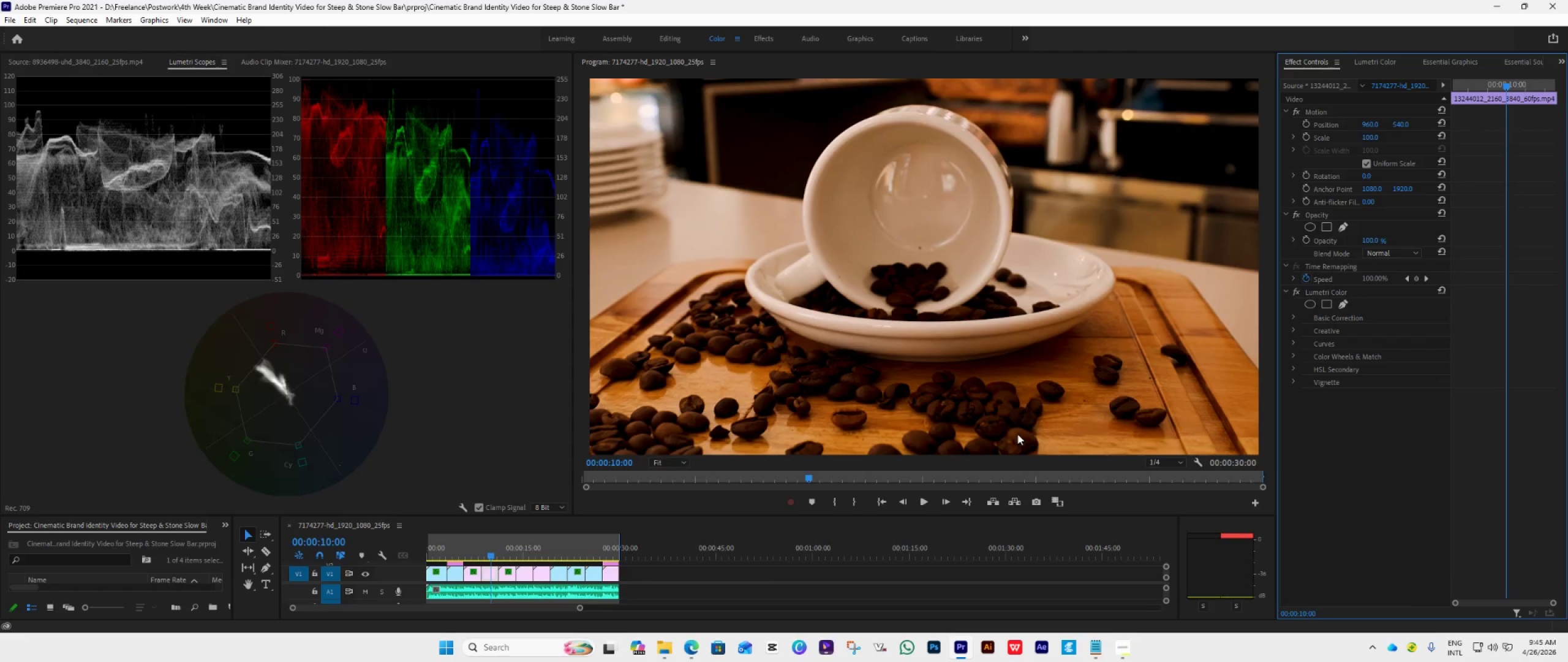 
key(Space)
 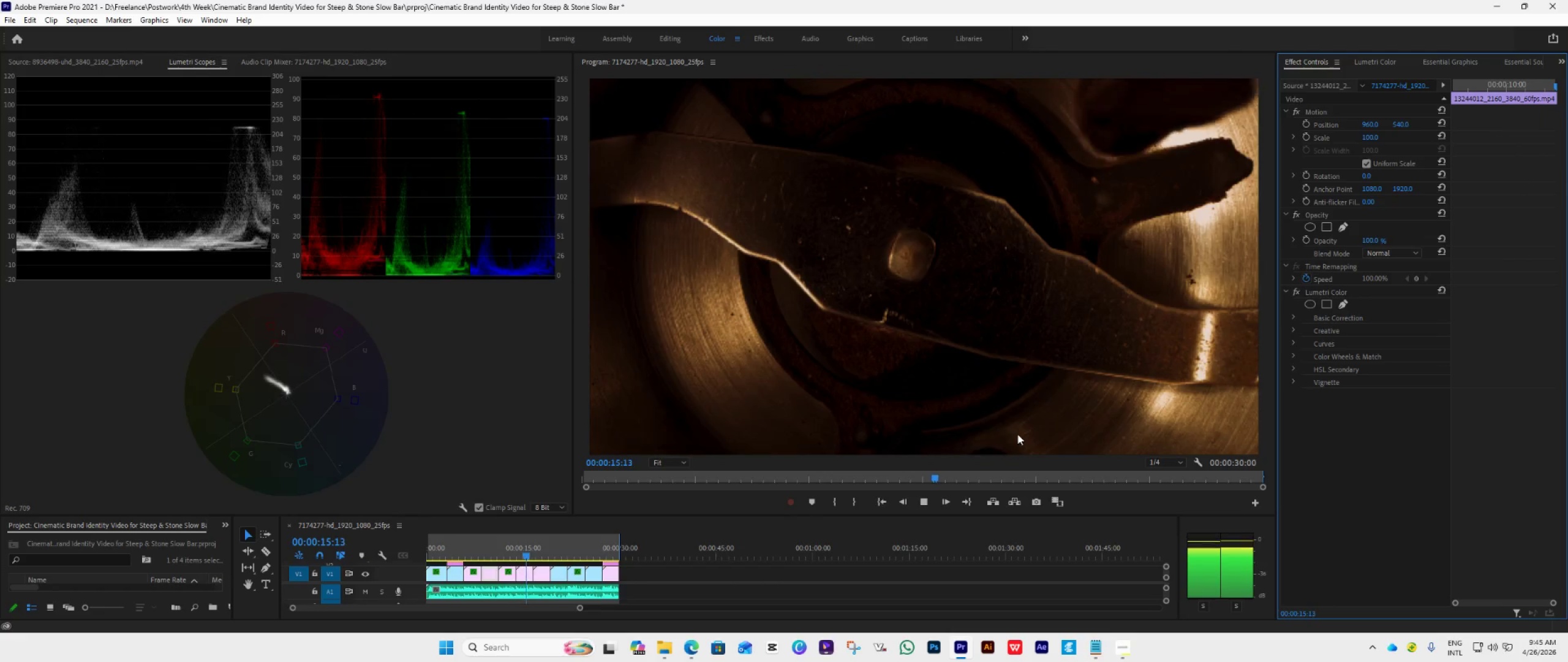 
wait(7.55)
 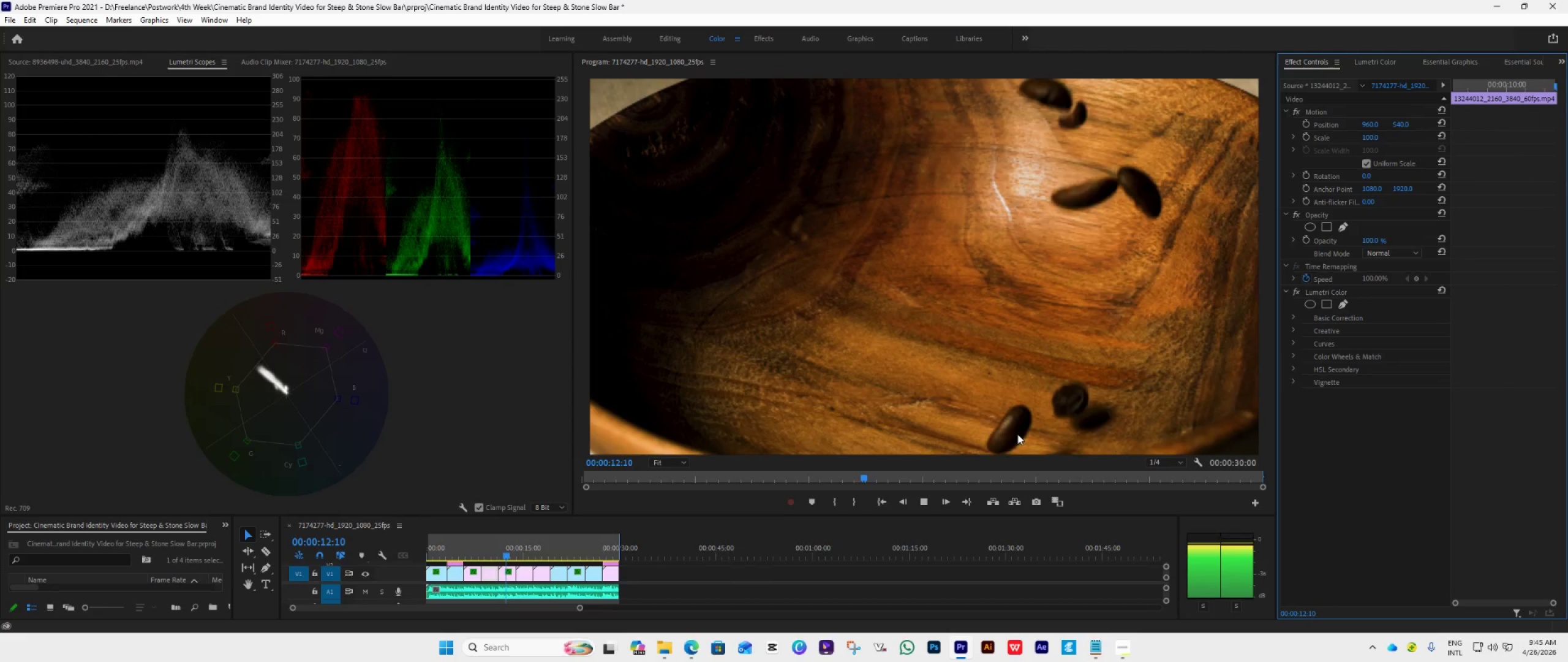 
key(Space)
 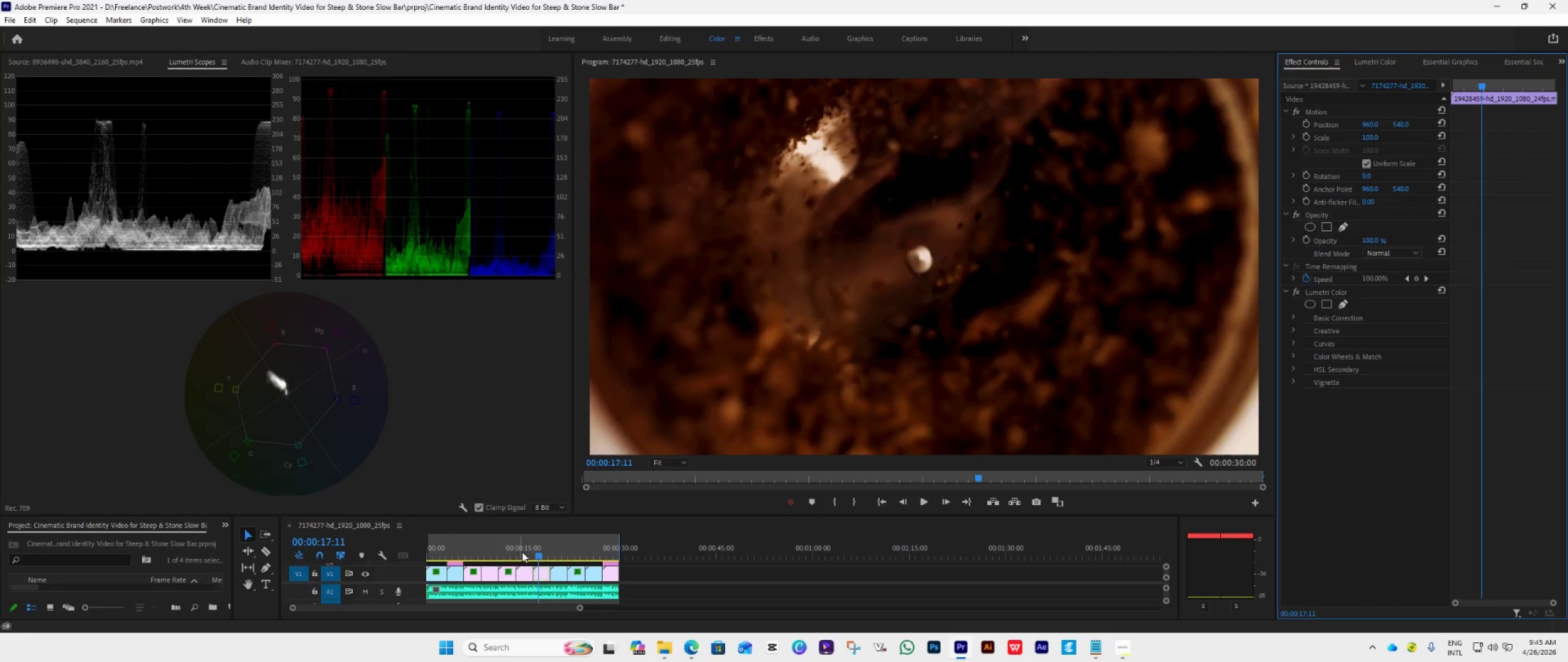 
left_click_drag(start_coordinate=[533, 555], to_coordinate=[511, 590])
 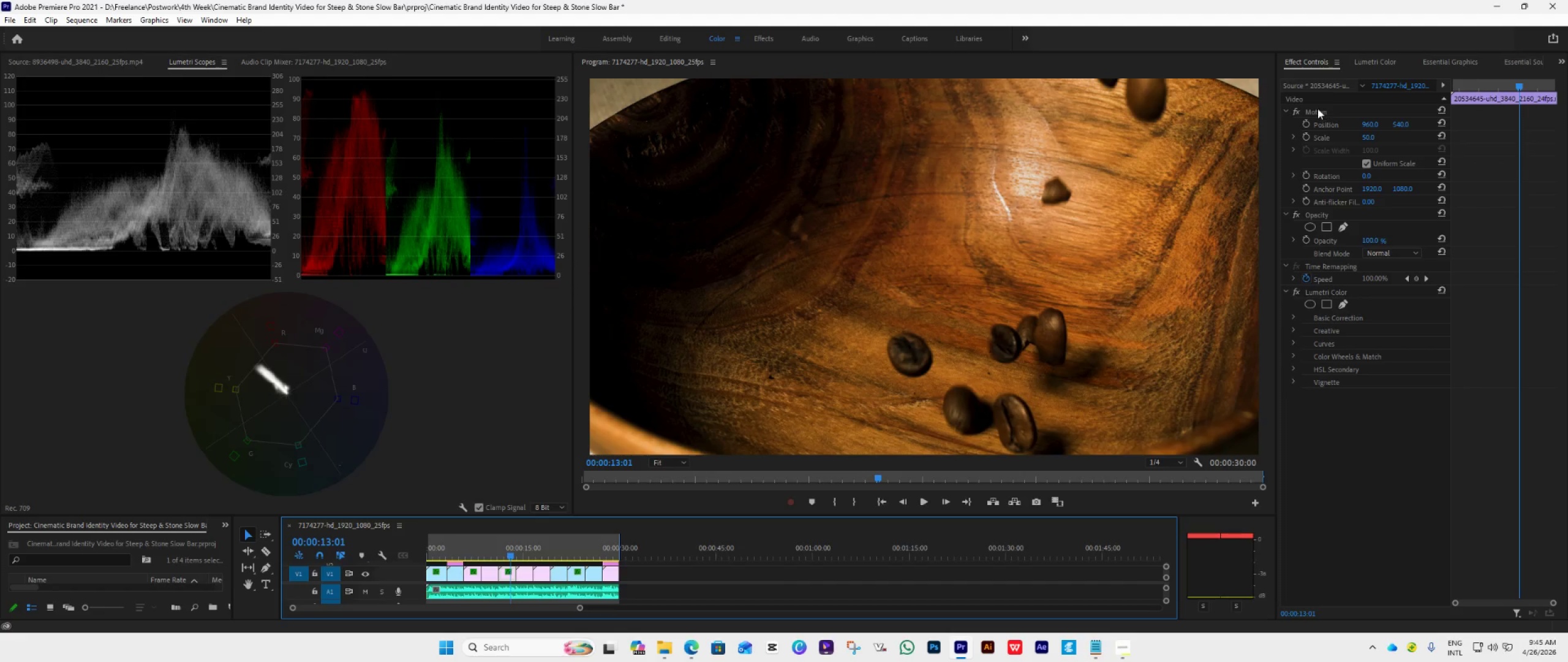 
left_click([1368, 58])
 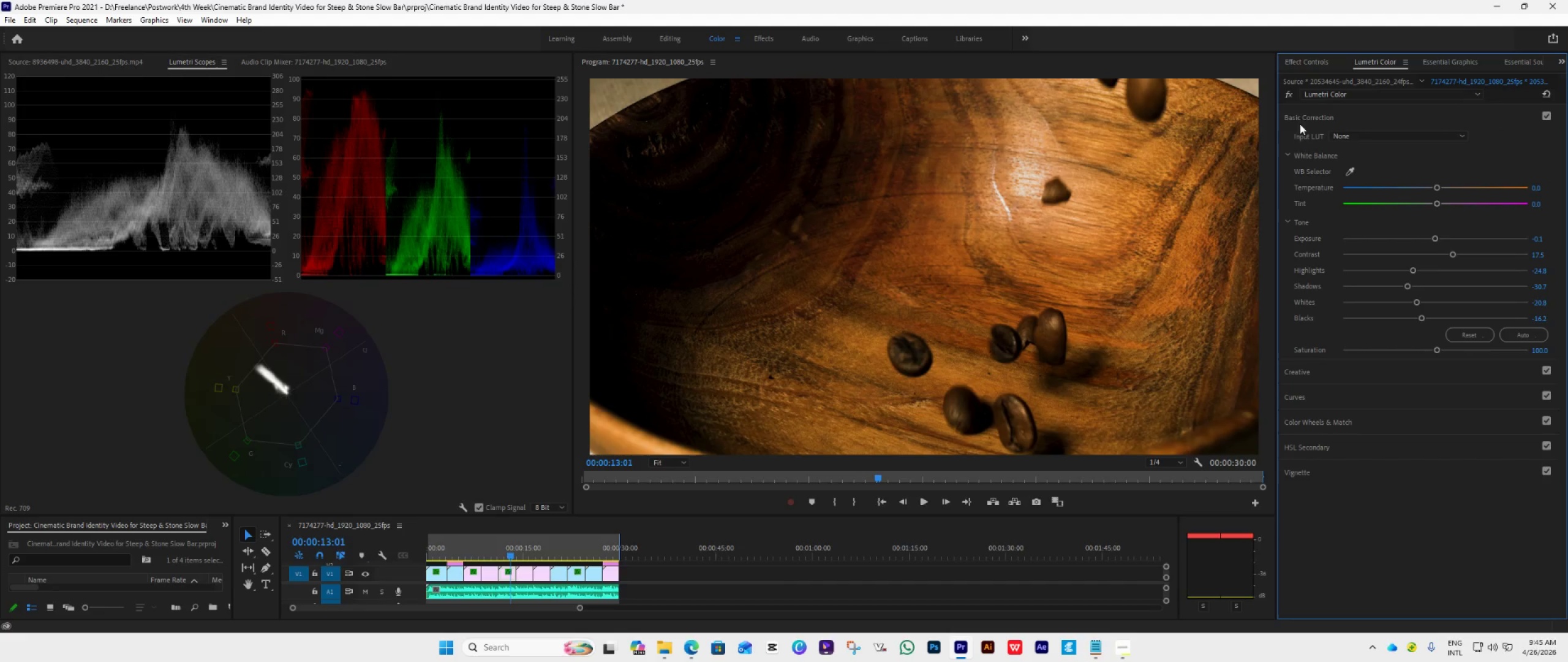 
left_click([1316, 110])
 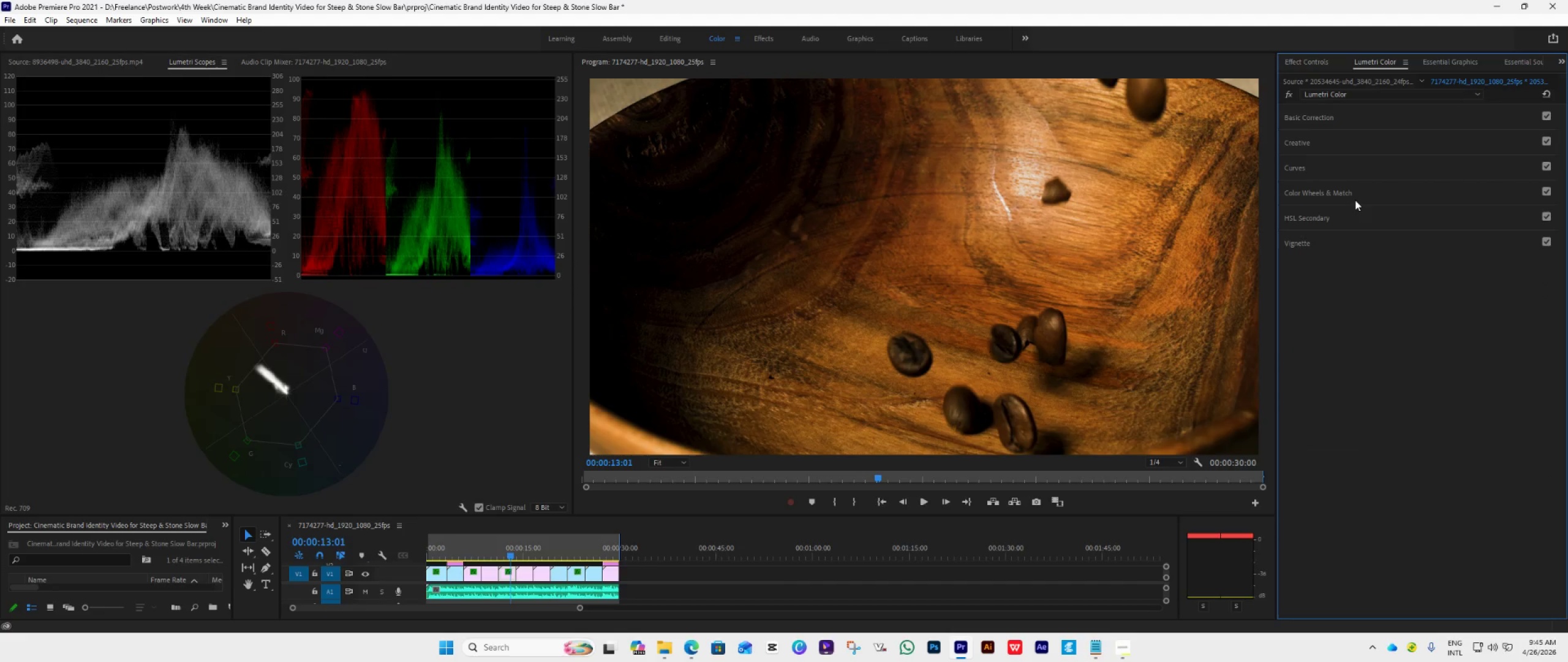 
left_click([1360, 194])
 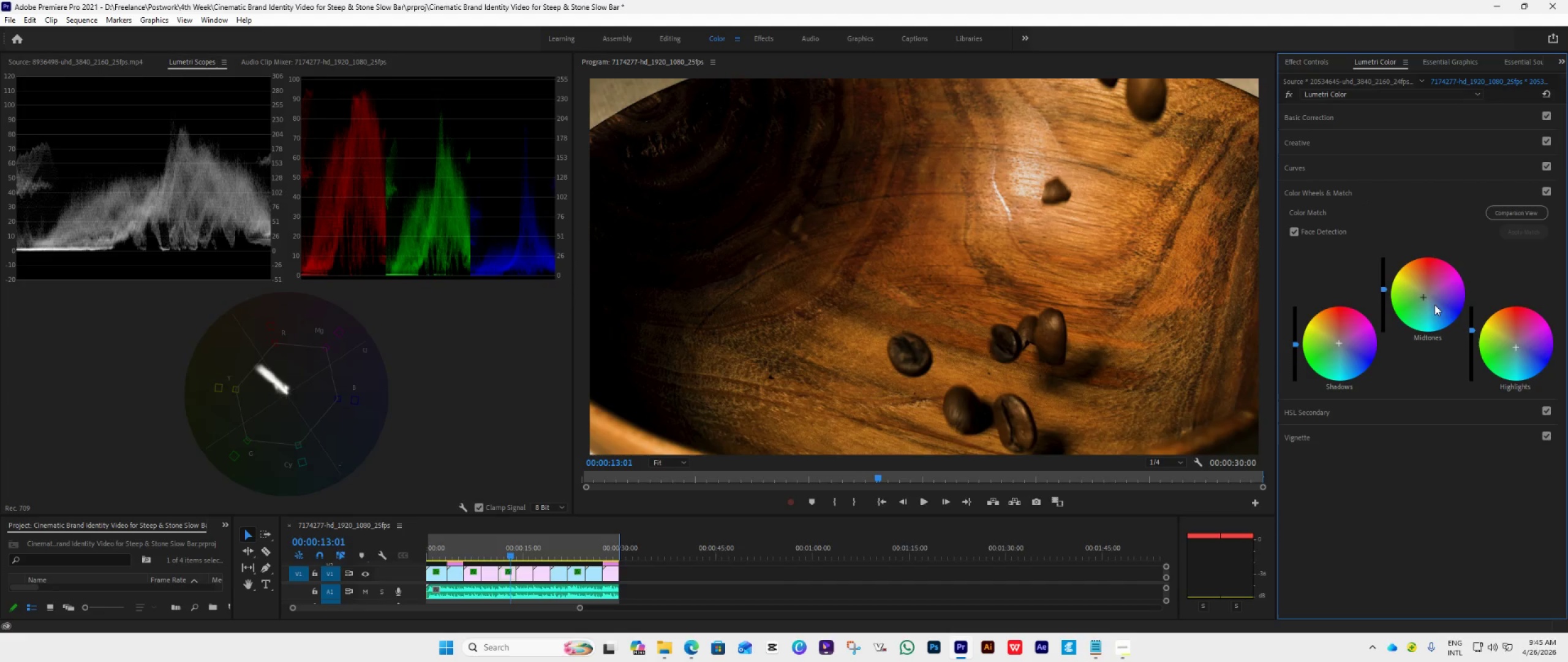 
left_click_drag(start_coordinate=[1419, 295], to_coordinate=[1487, 189])
 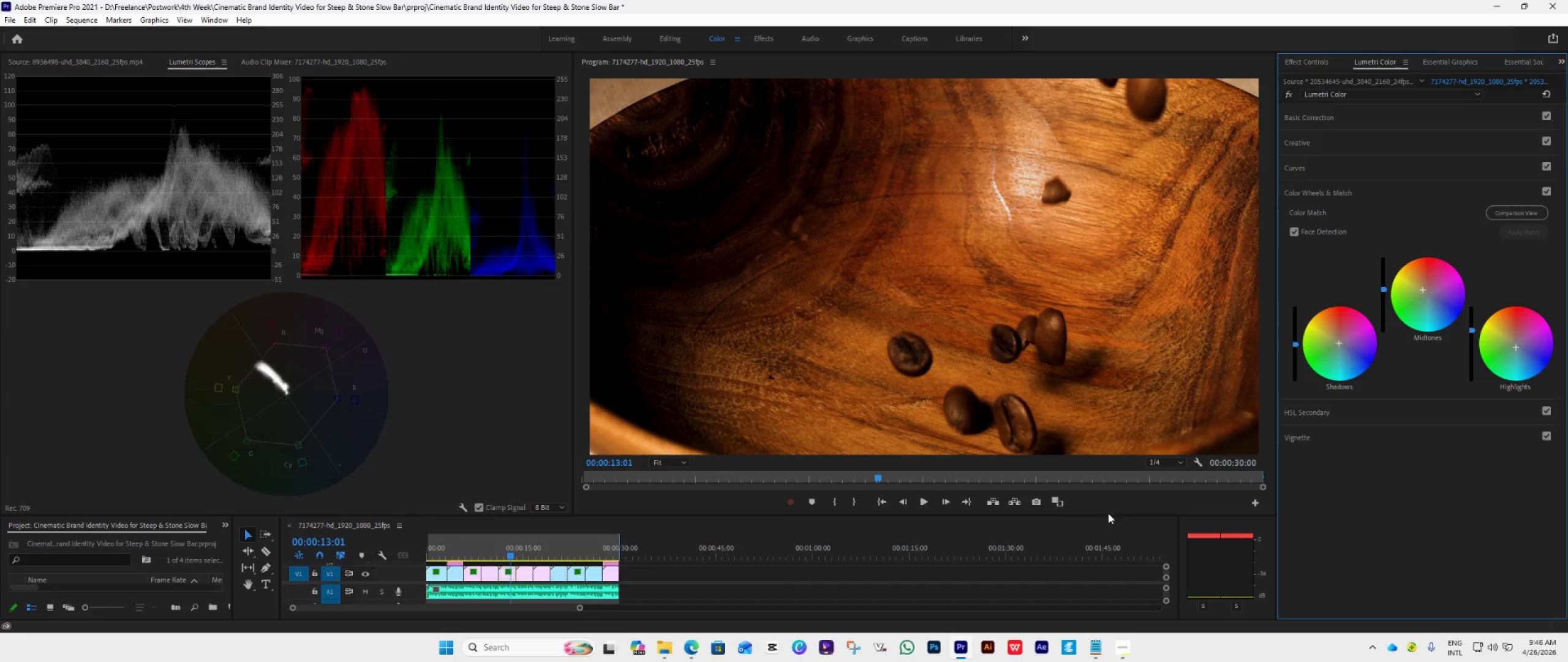 
left_click([1057, 497])
 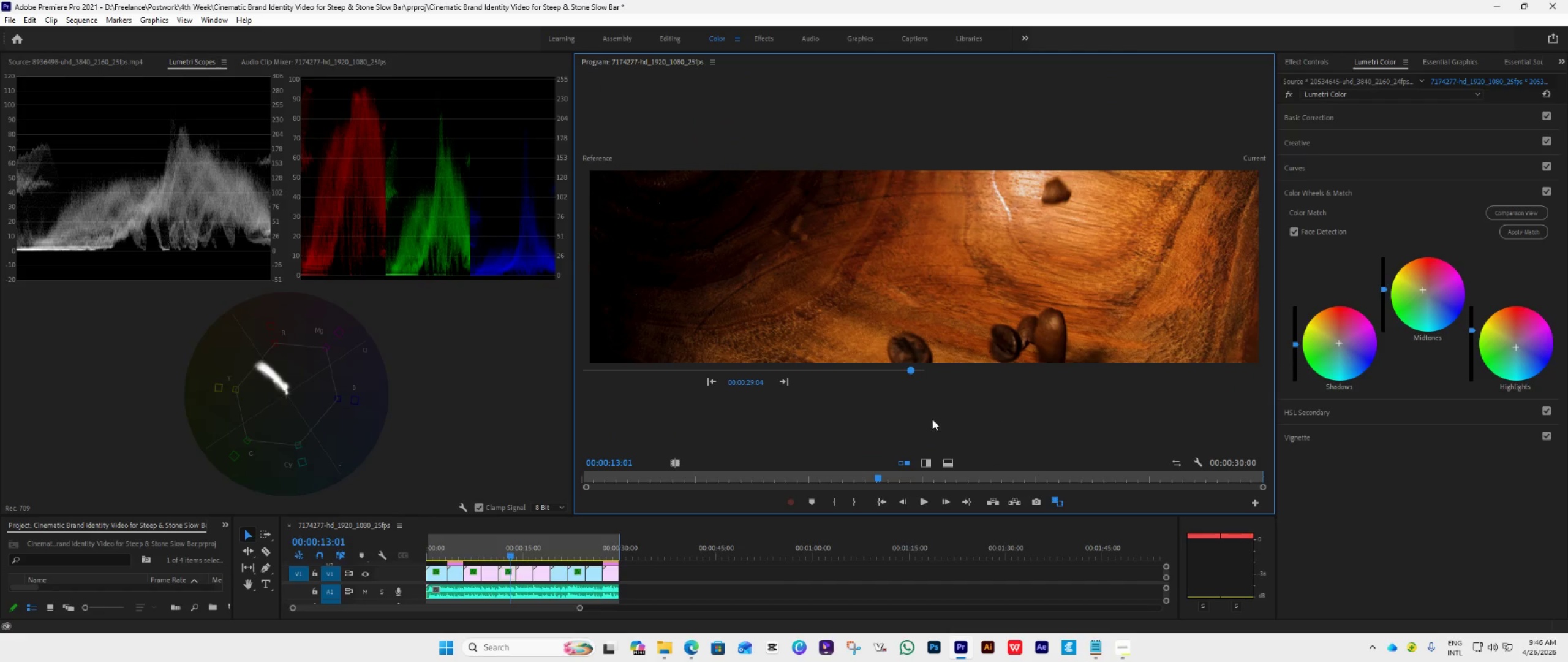 
wait(5.53)
 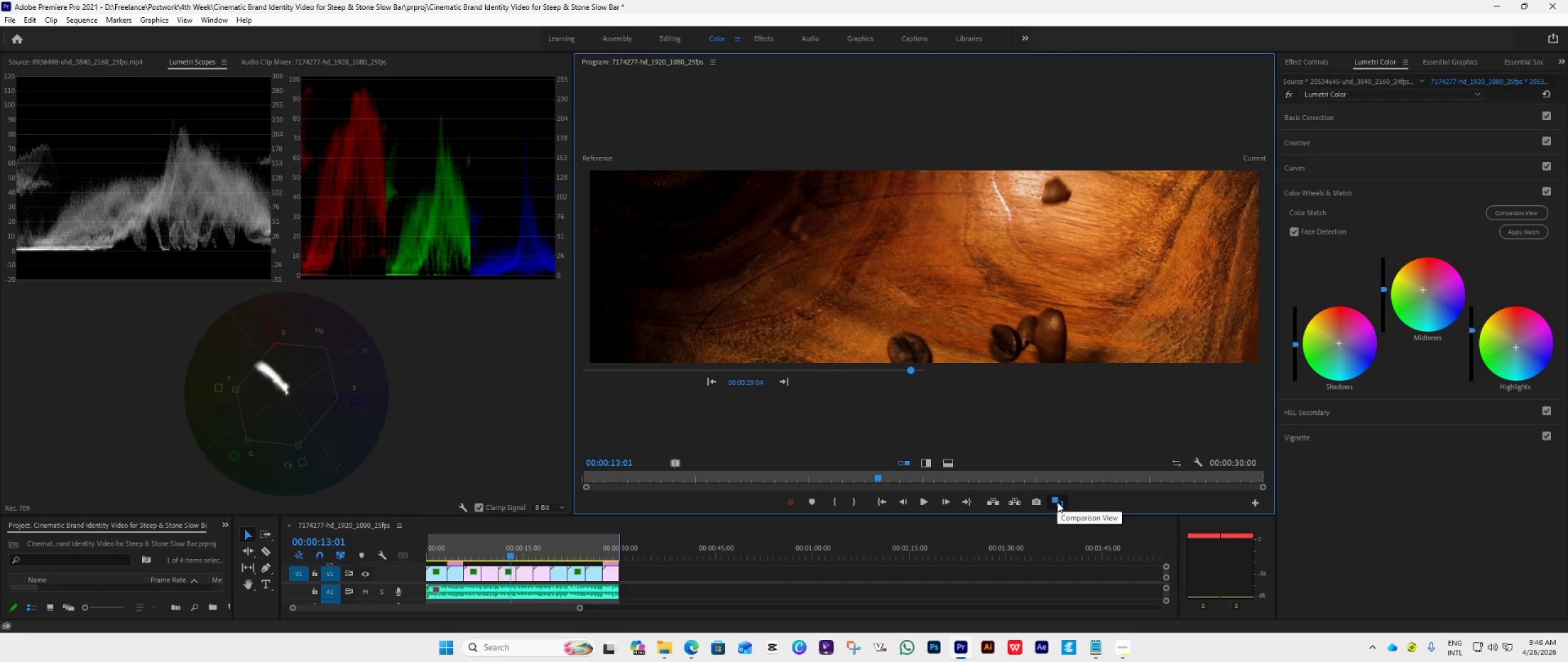 
key(Control+S)
 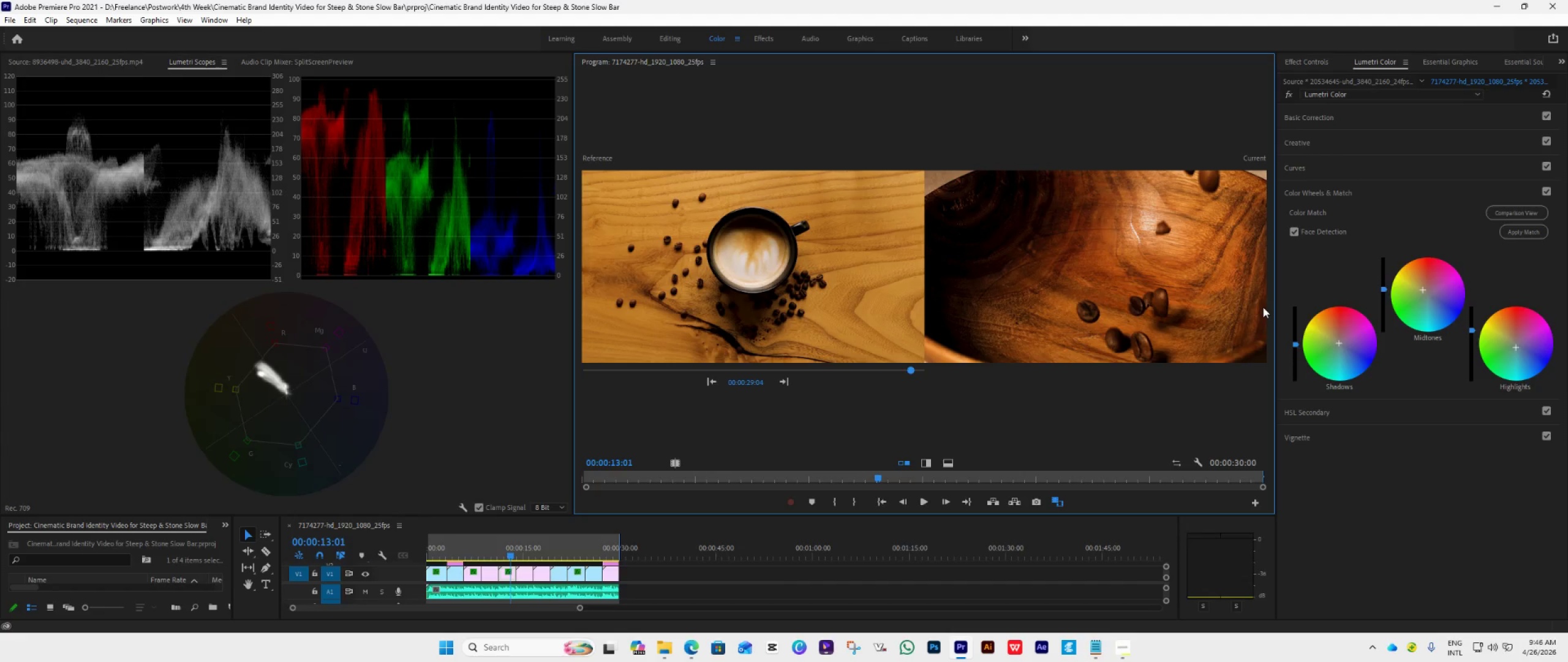 
wait(21.22)
 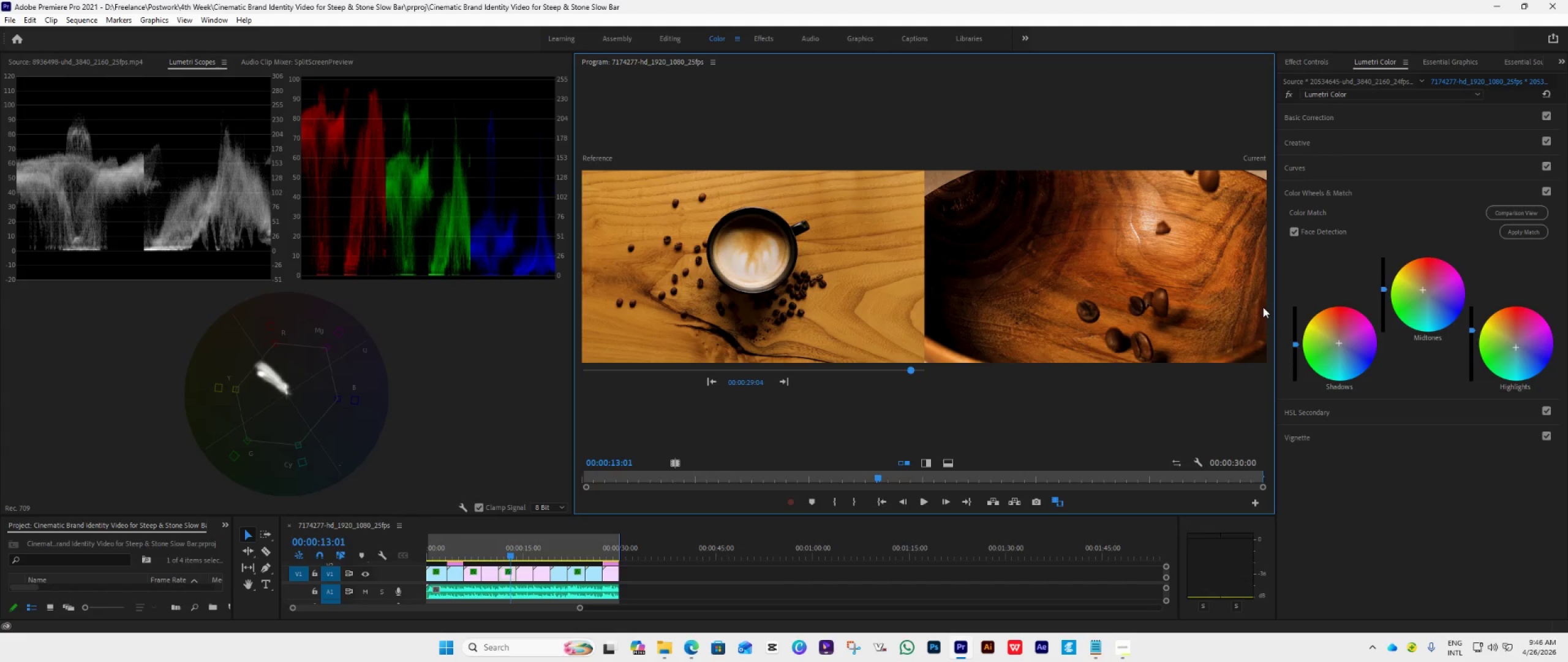 
left_click_drag(start_coordinate=[822, 514], to_coordinate=[850, 392])
 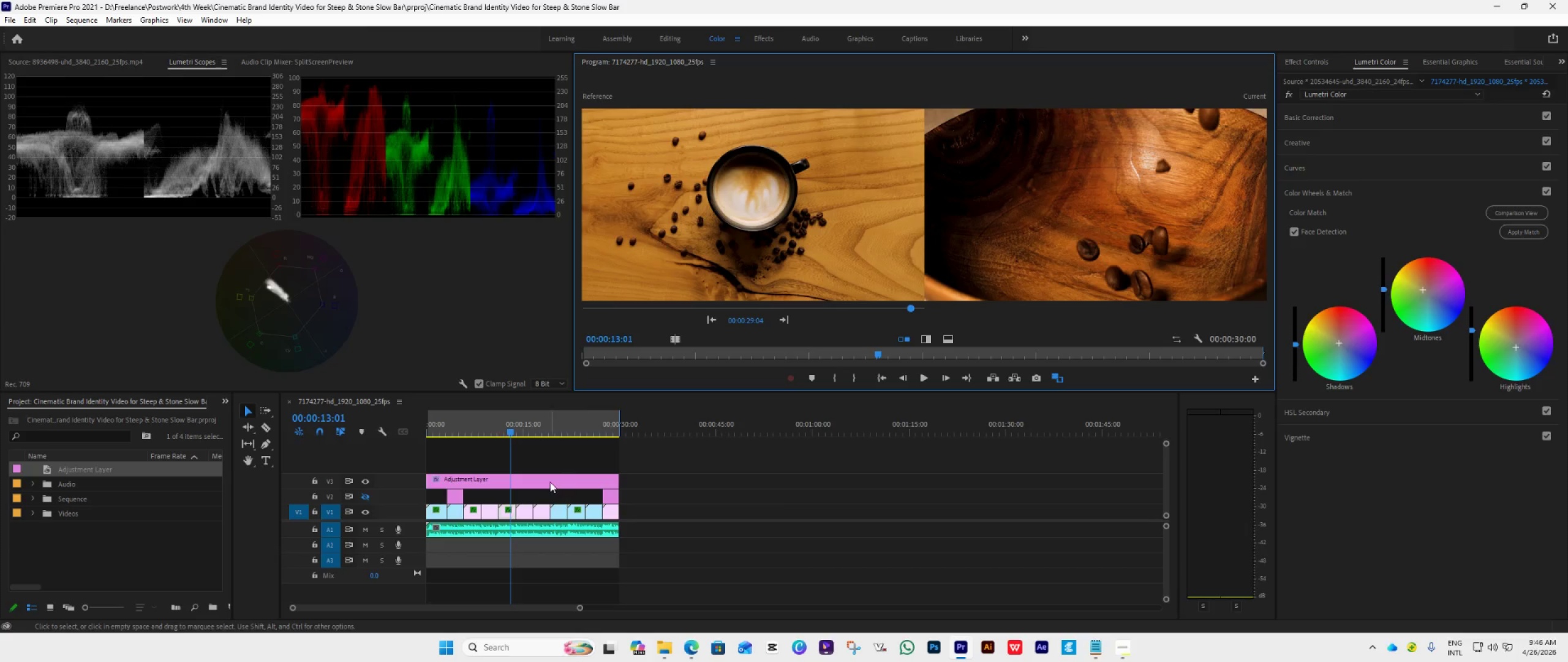 
left_click([550, 482])
 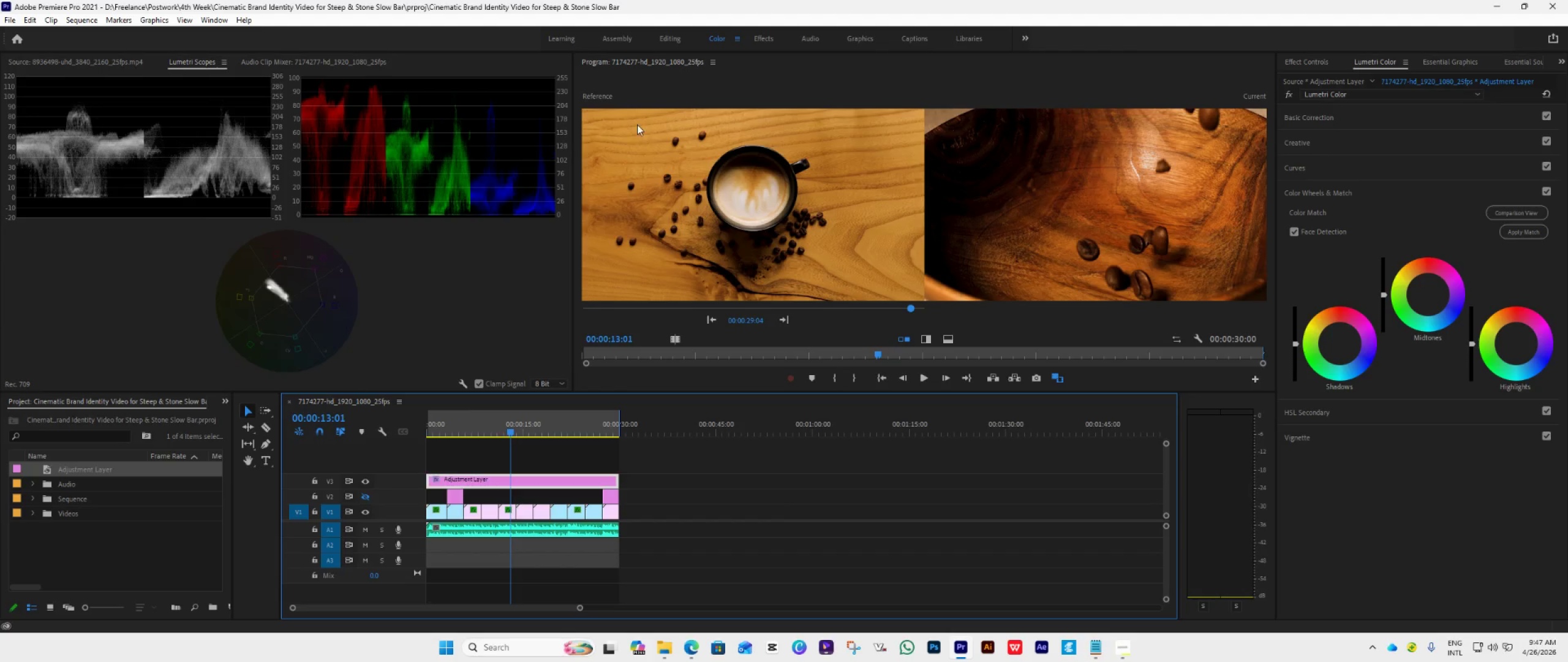 
wait(45.78)
 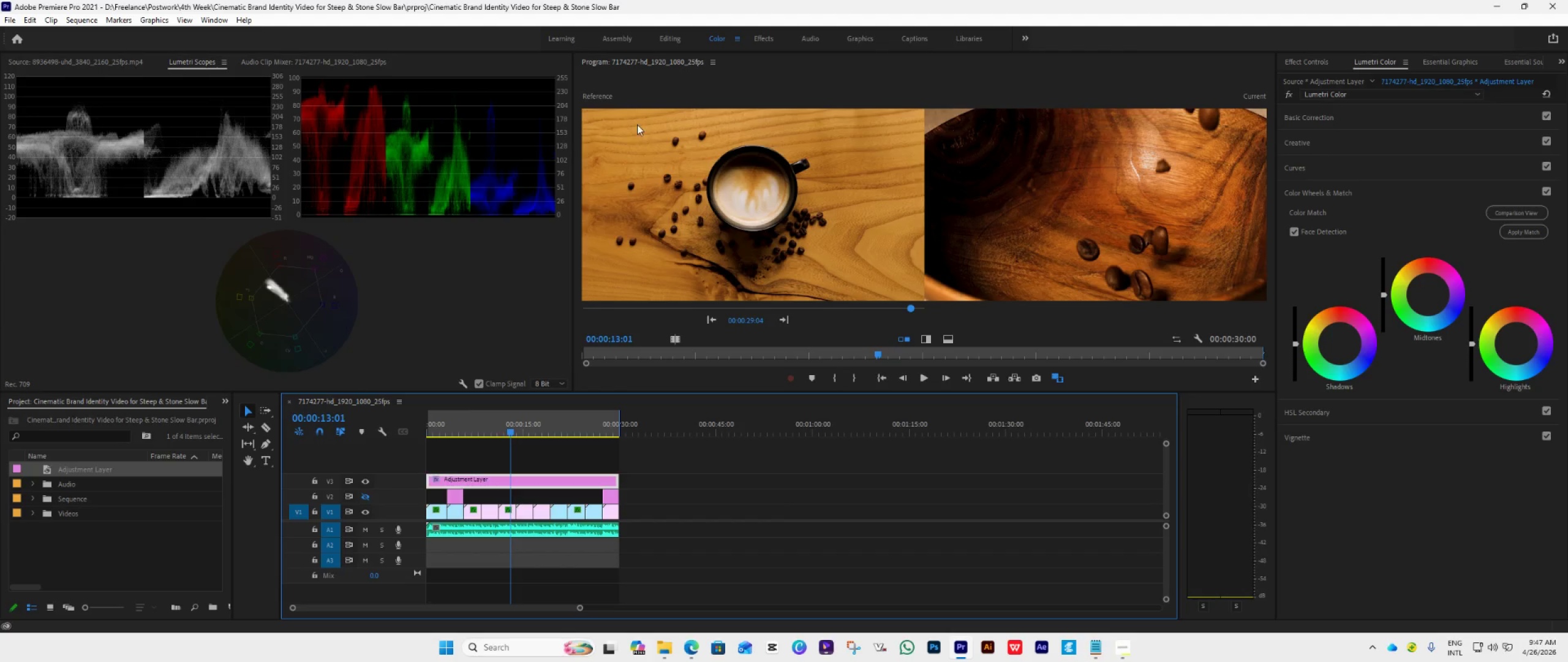 
left_click([884, 375])
 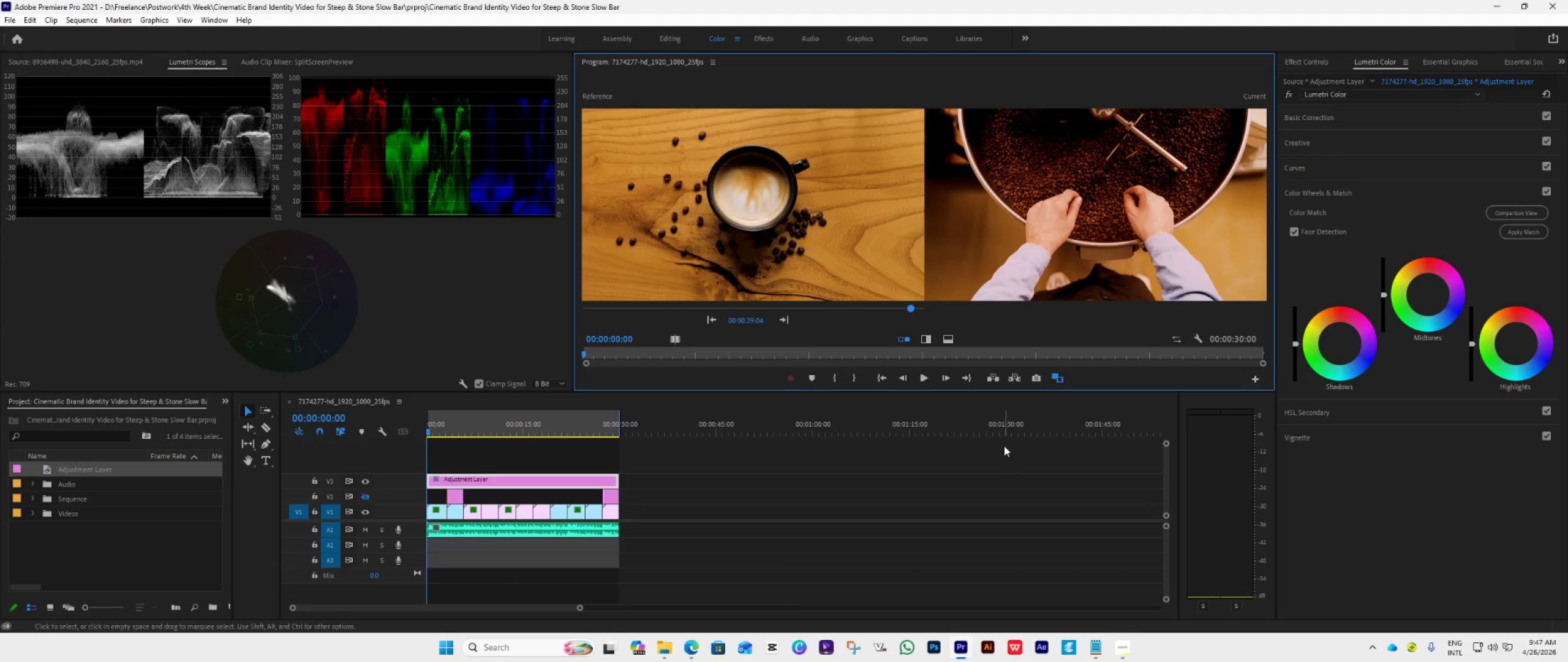 
key(Space)
 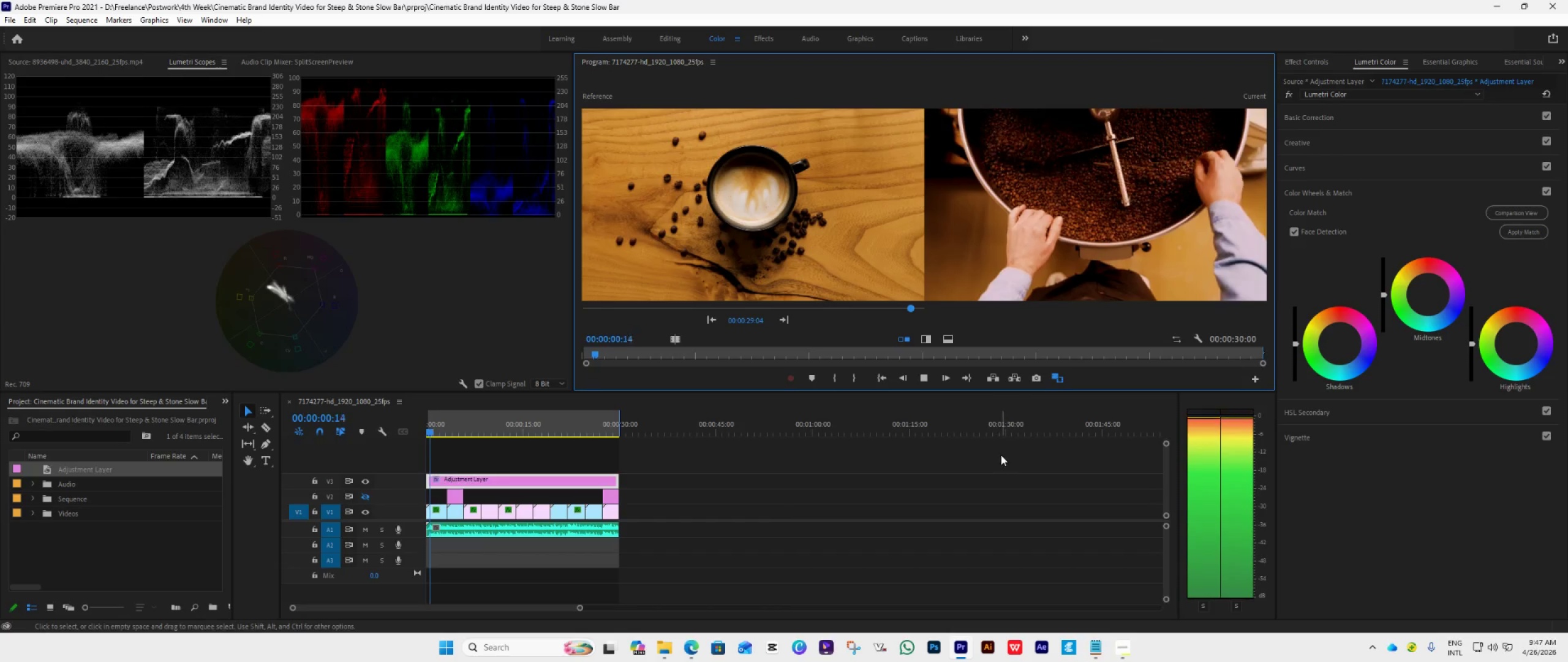 
key(Space)
 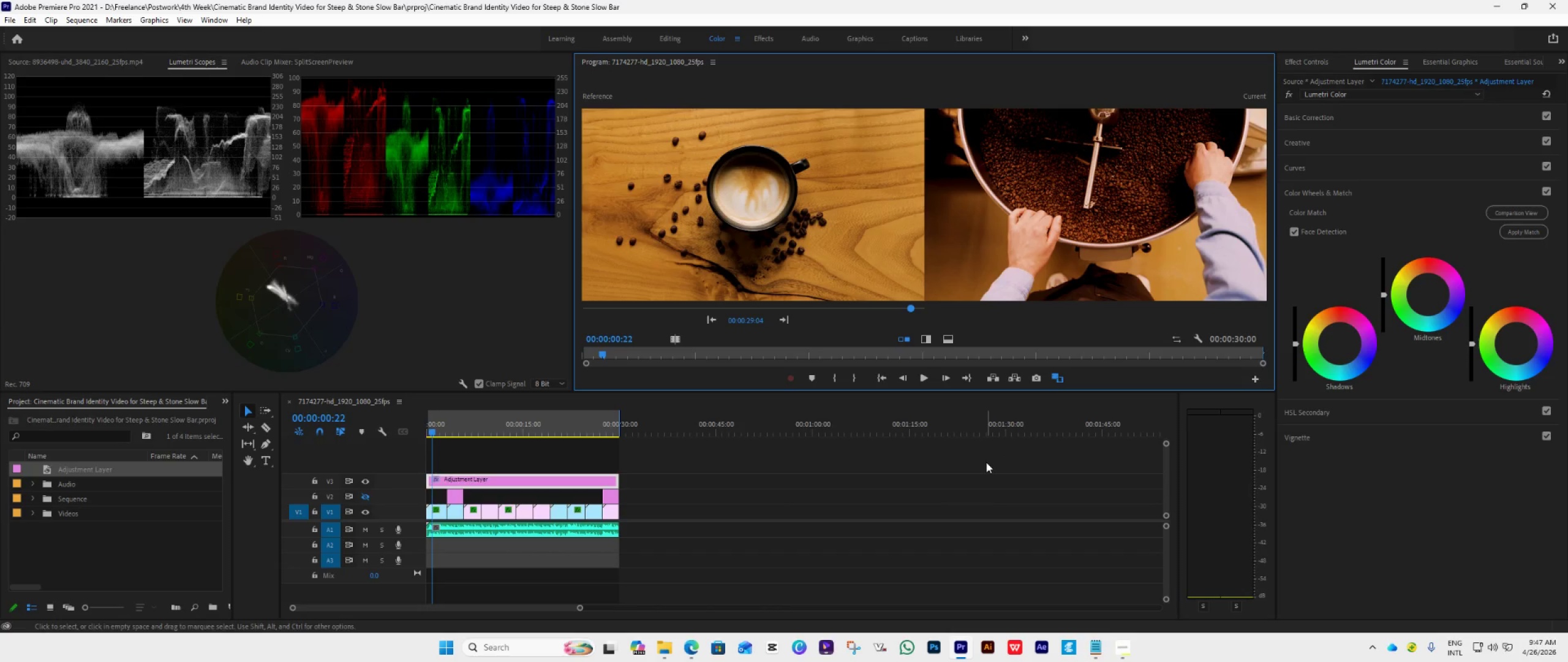 
wait(5.09)
 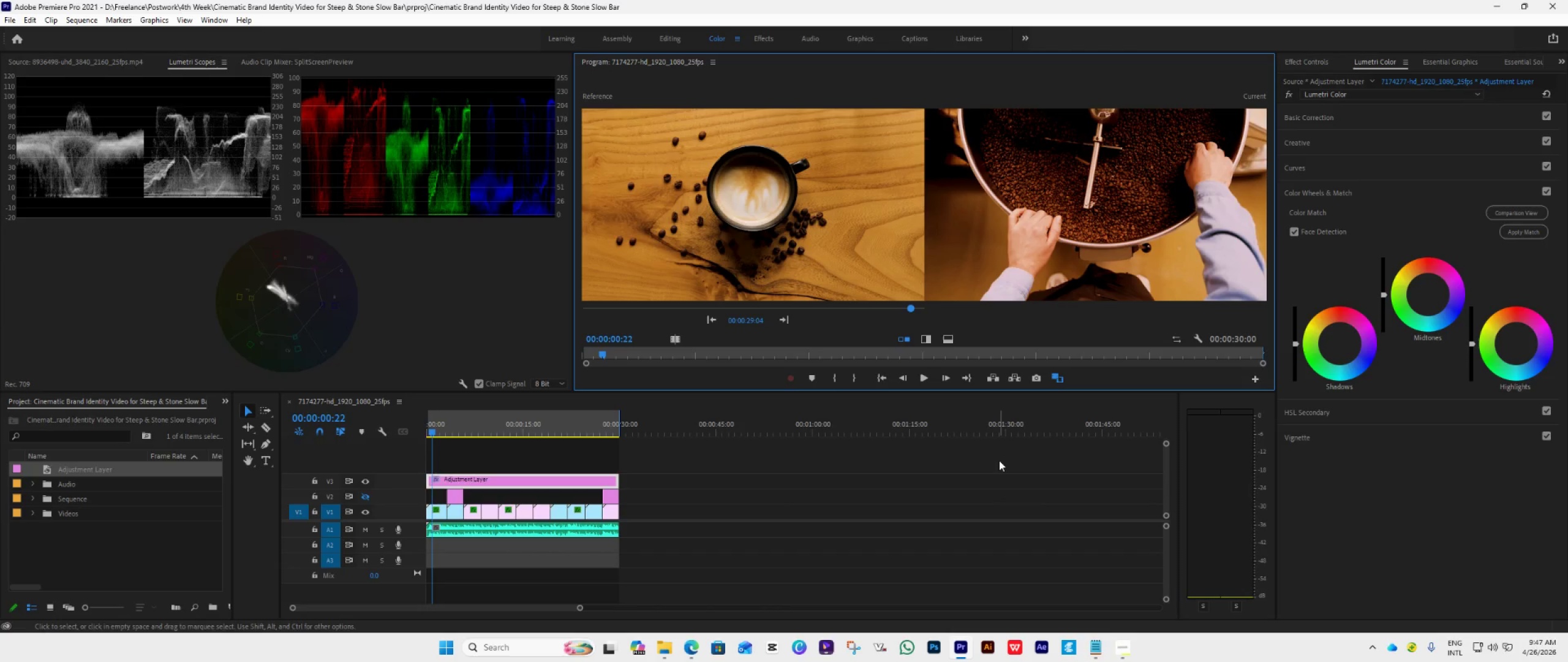 
left_click([878, 378])
 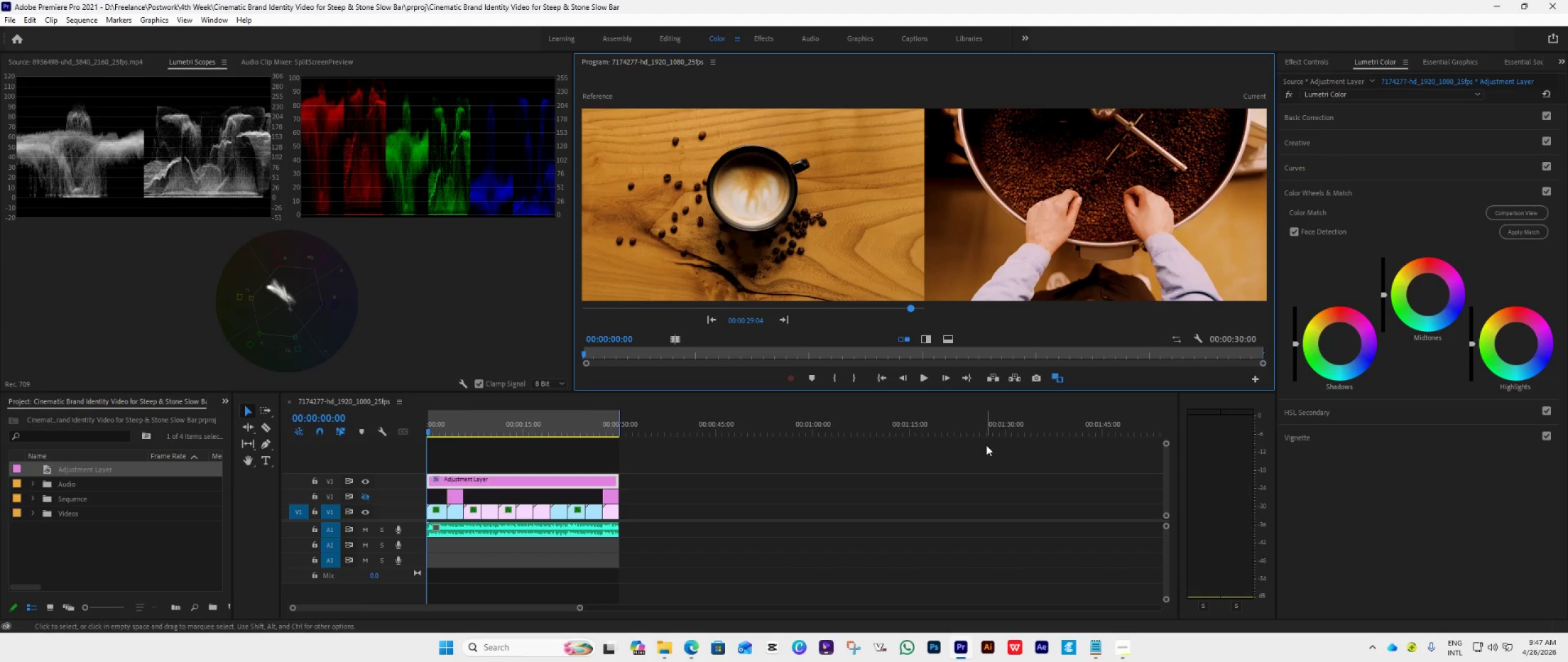 
key(Space)
 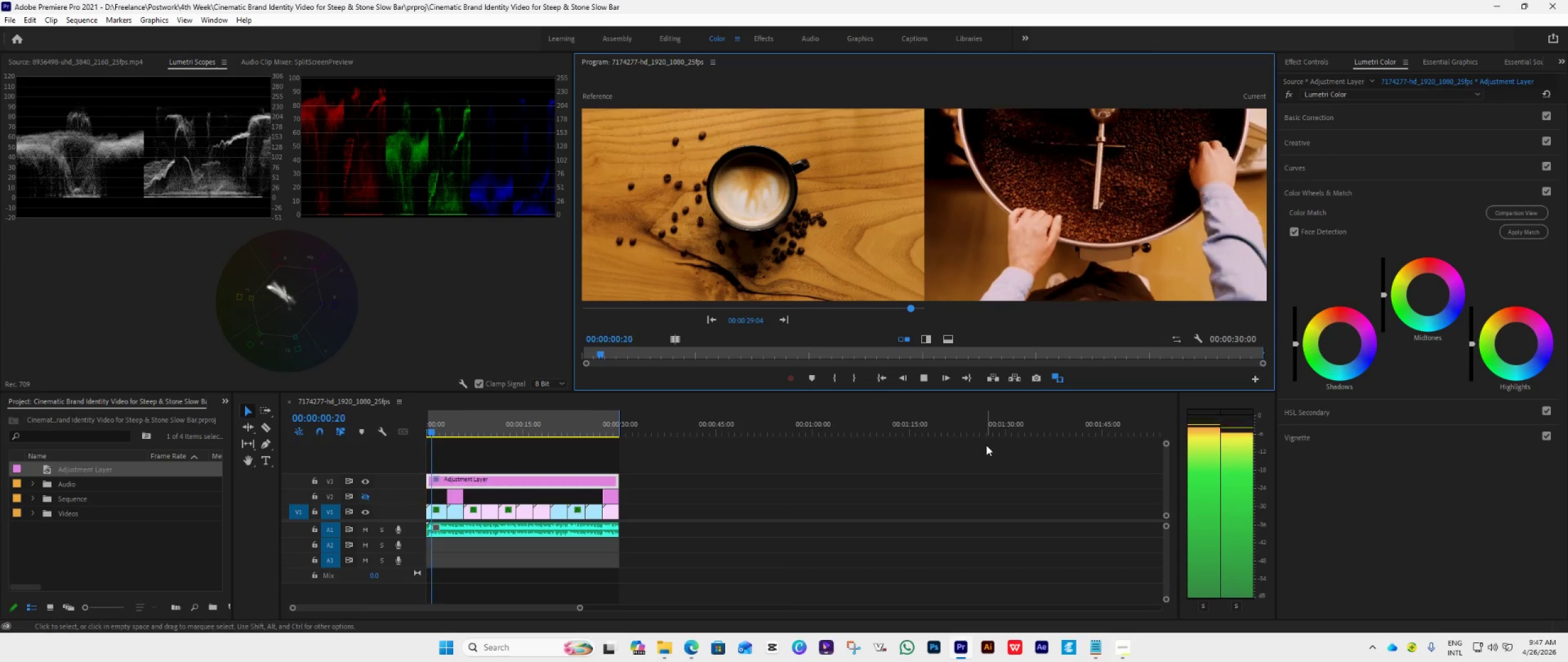 
key(Space)
 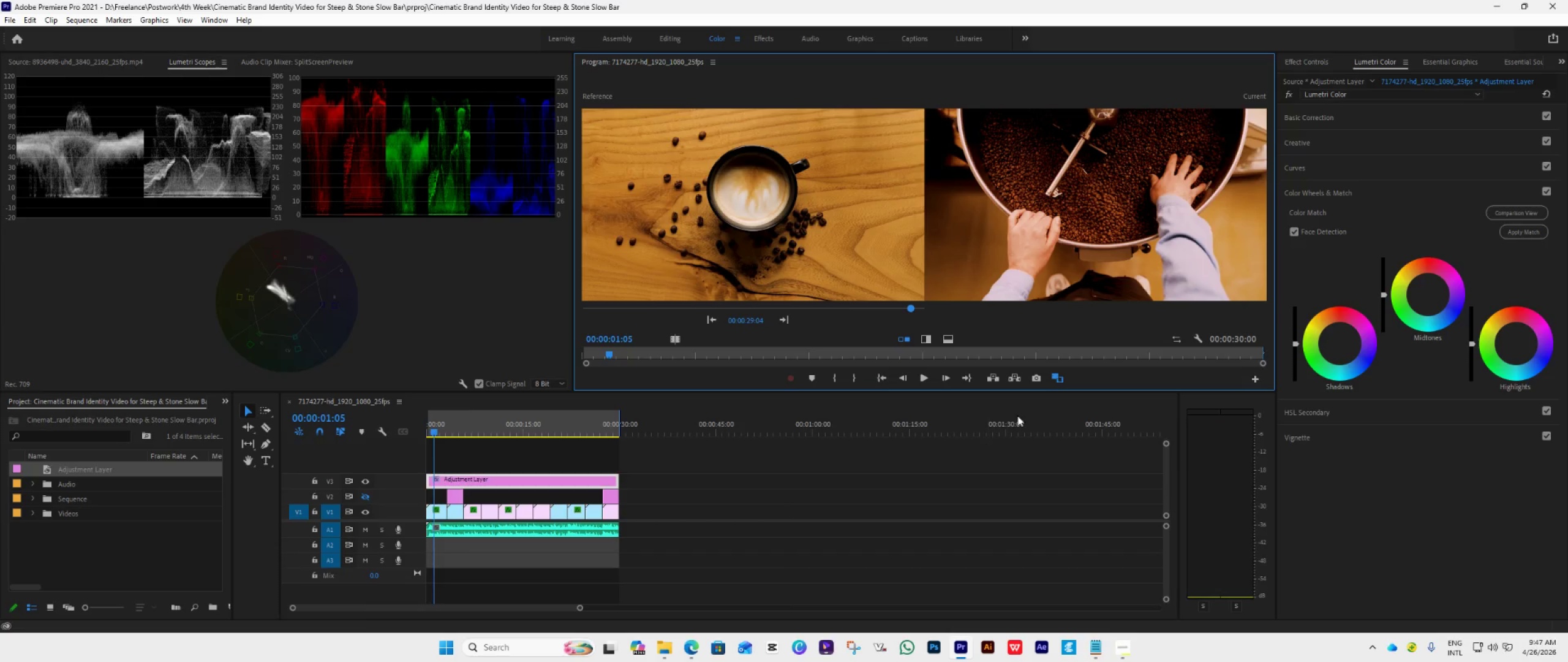 
left_click([1055, 379])
 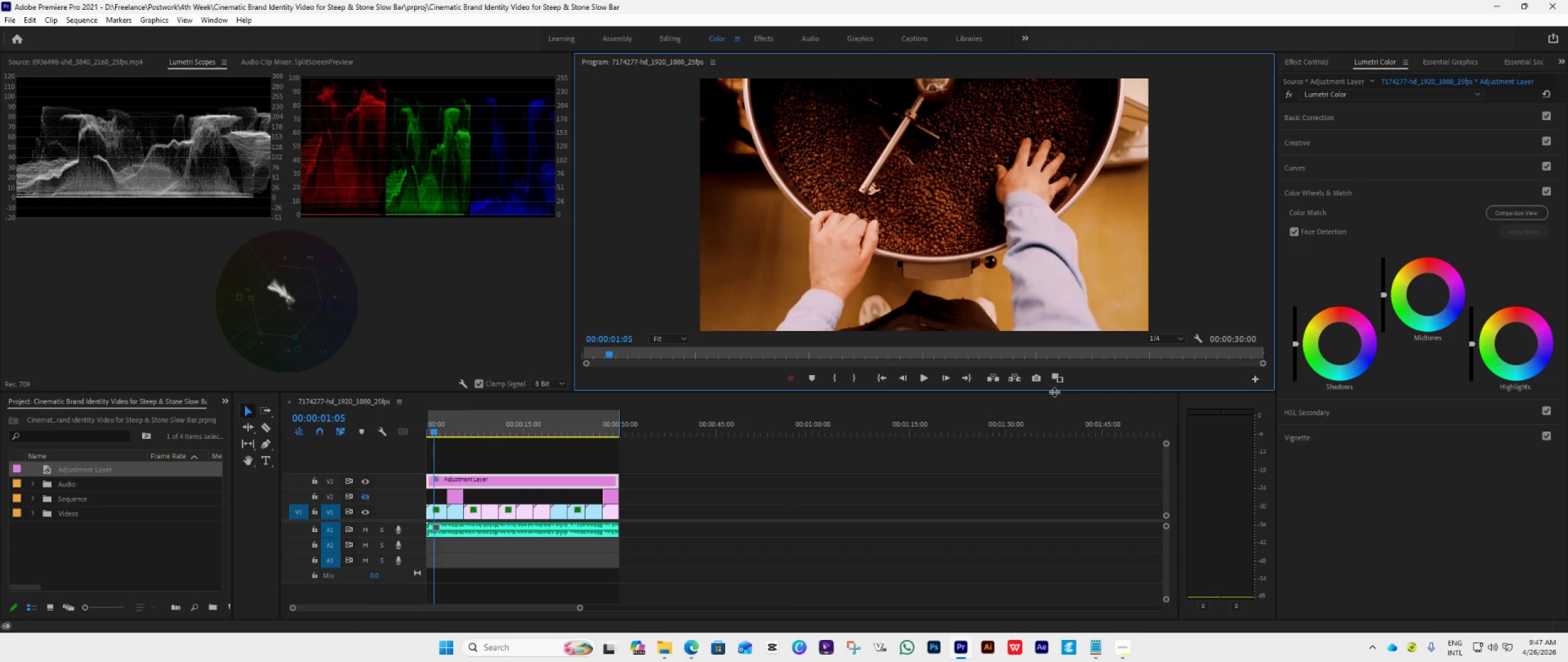 
left_click([1057, 376])
 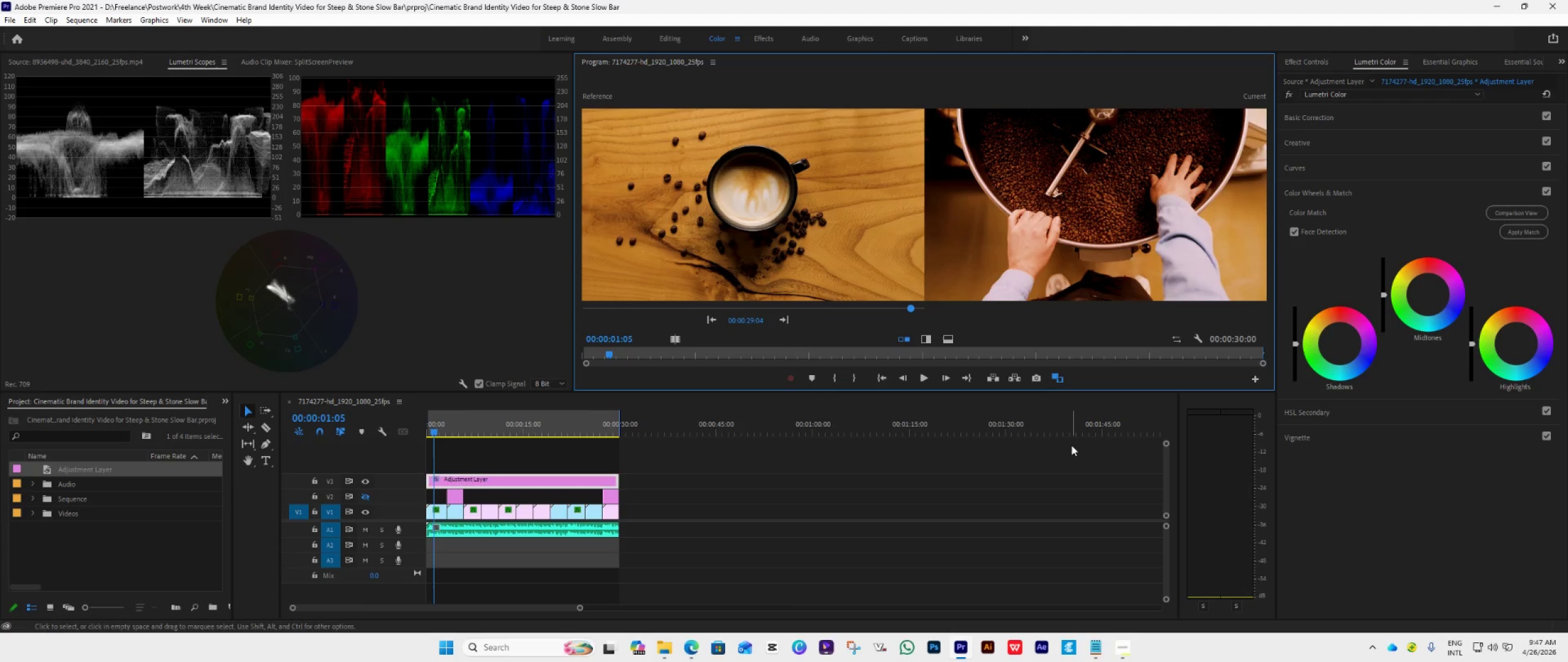 
wait(11.97)
 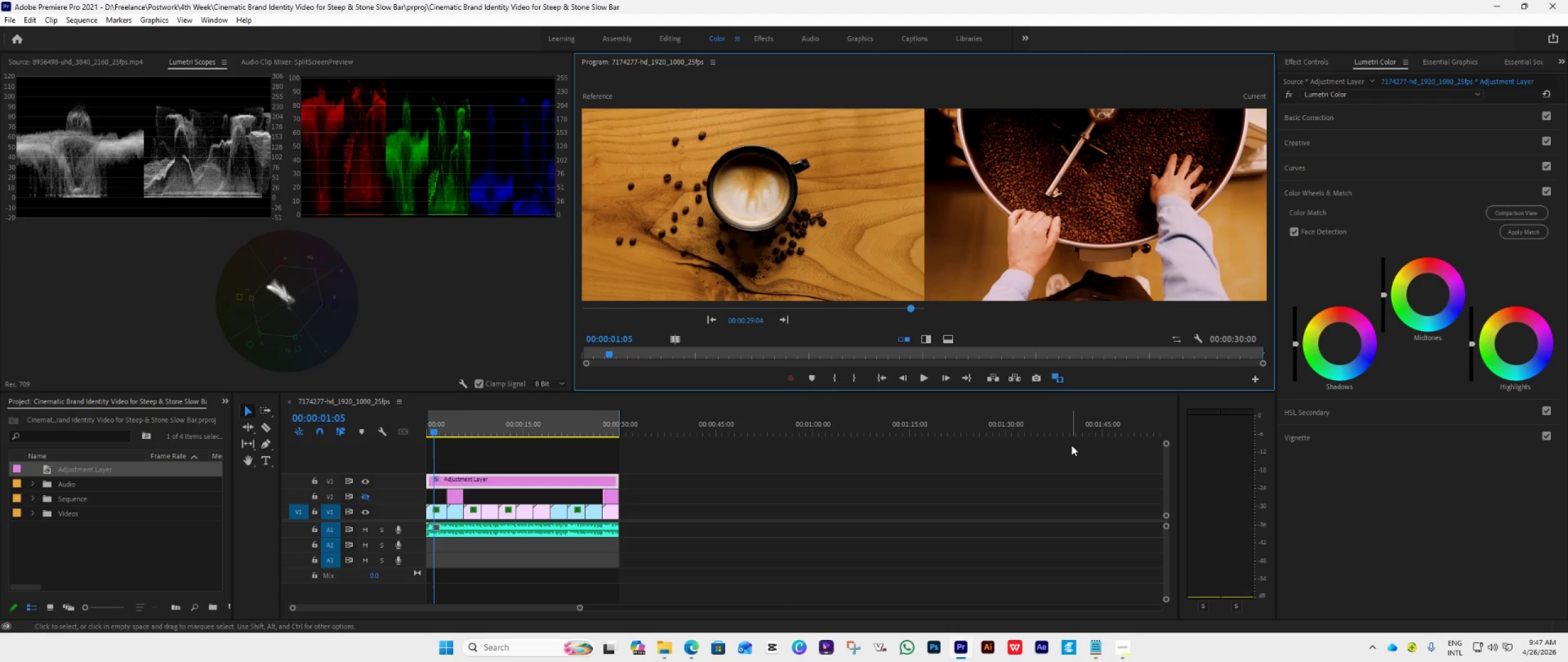 
key(Space)
 